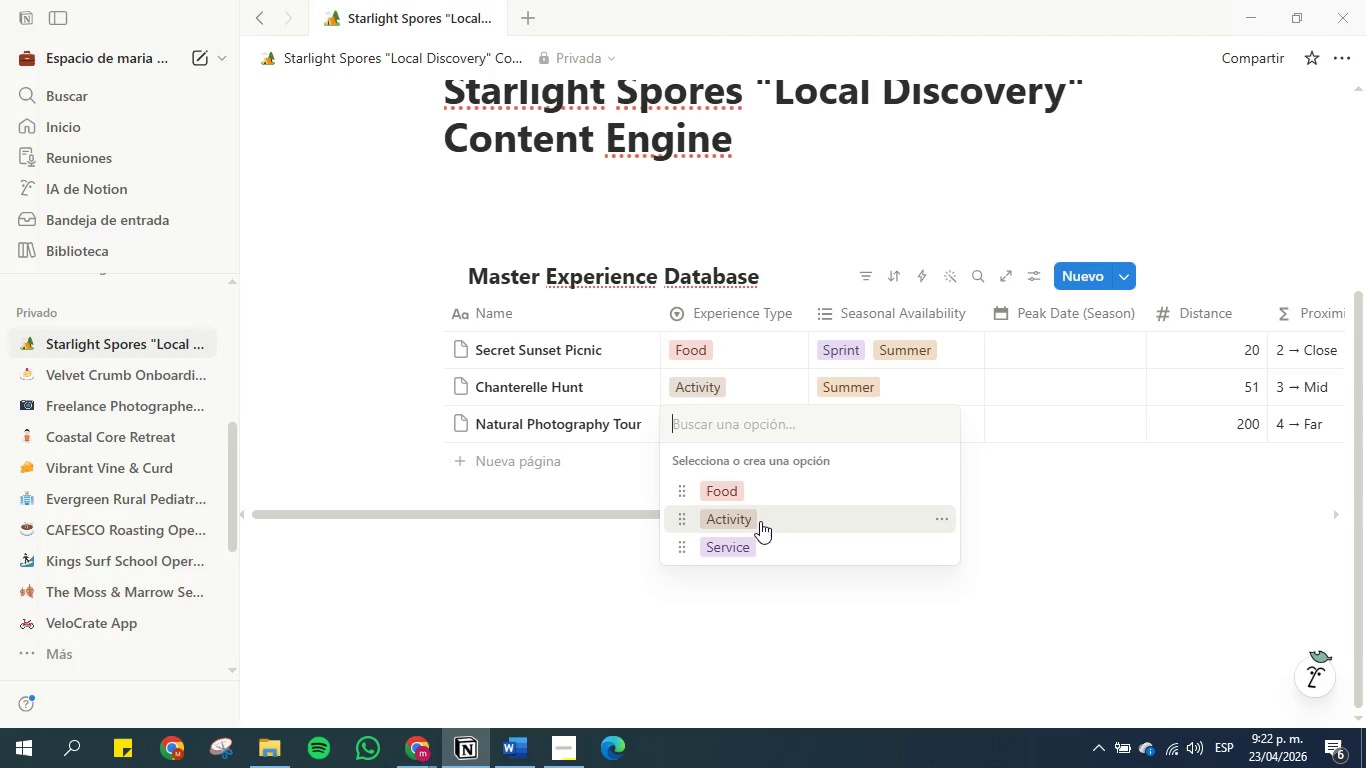 
wait(5.06)
 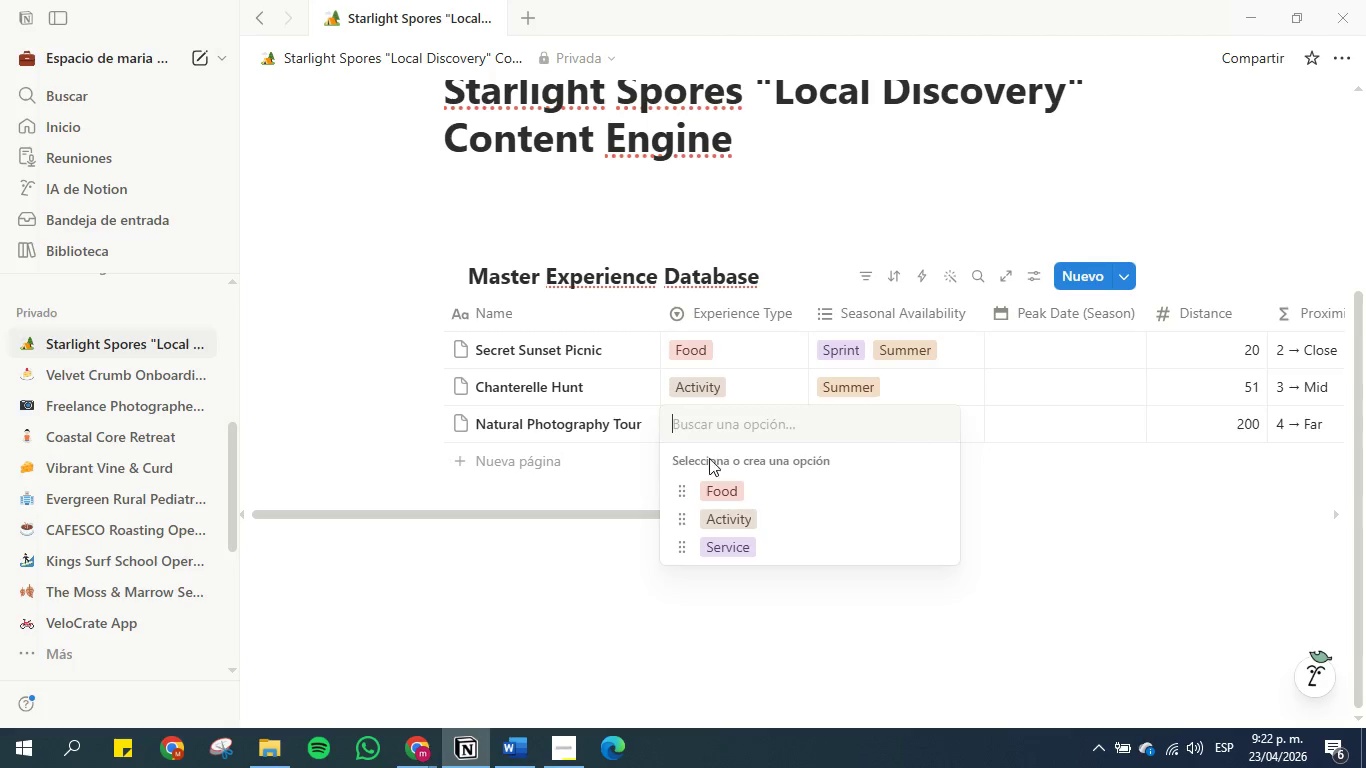 
left_click([760, 520])
 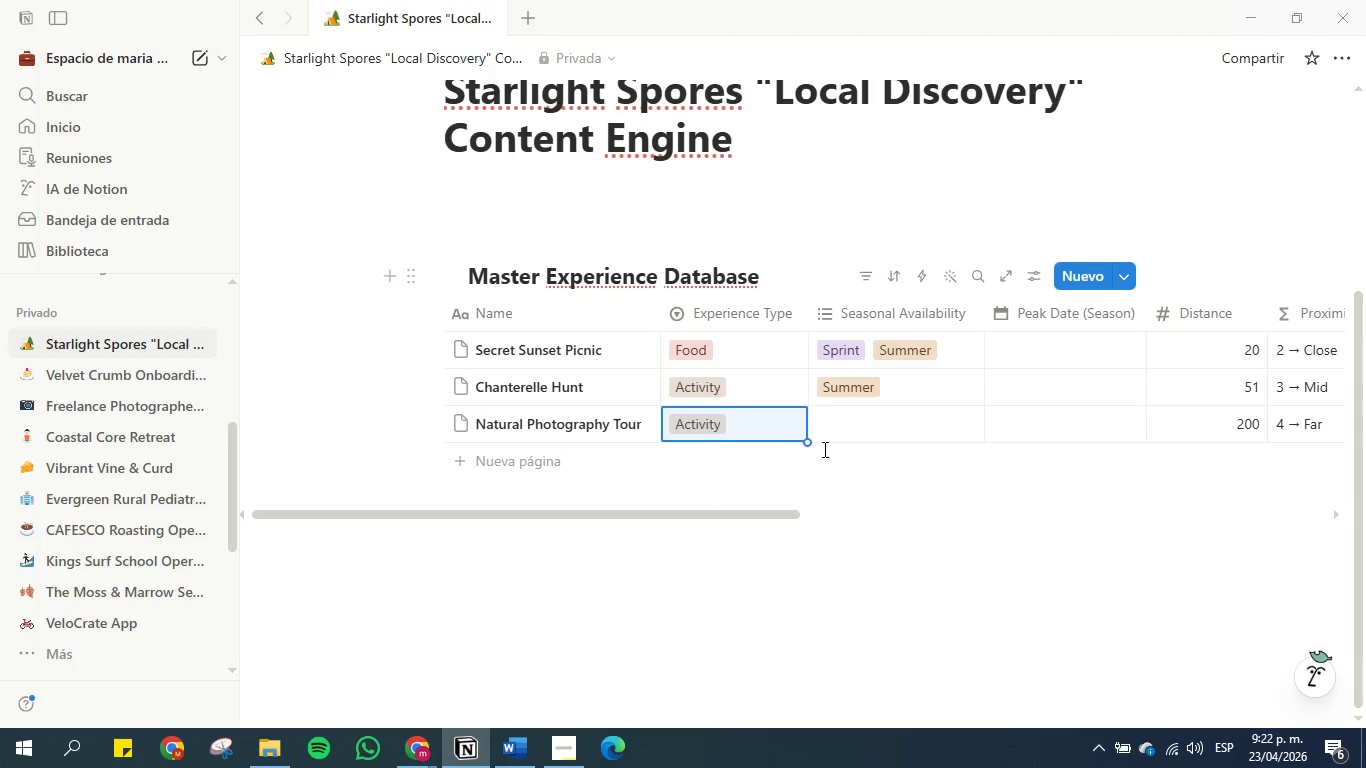 
left_click([833, 438])
 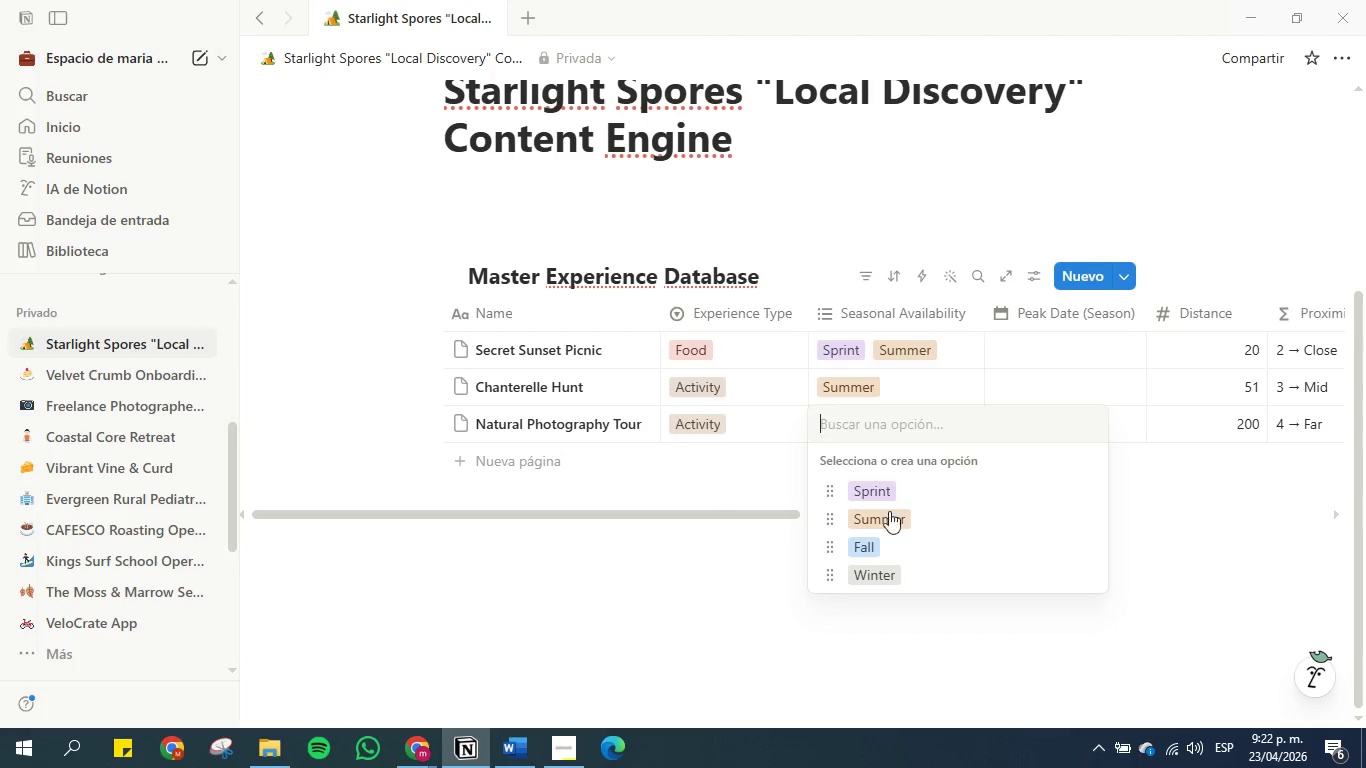 
left_click([892, 546])
 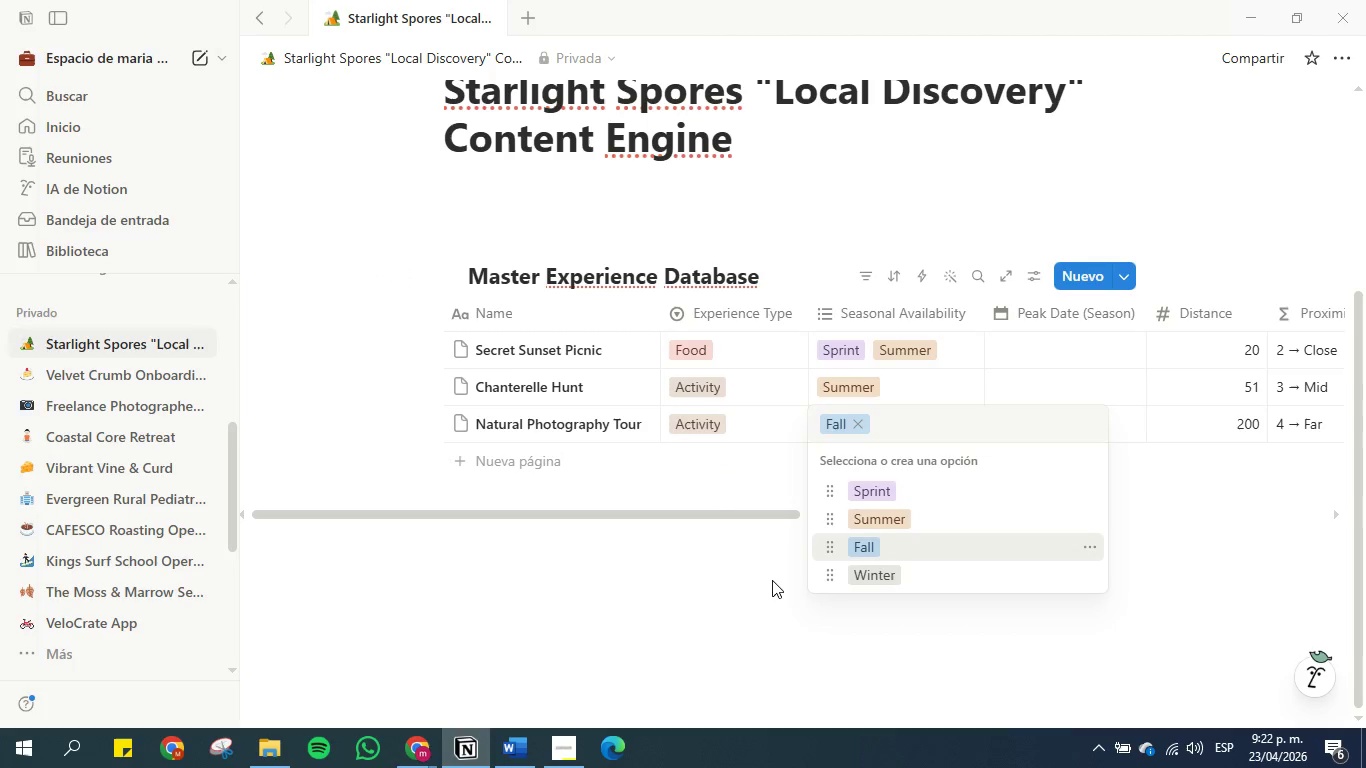 
left_click([772, 580])
 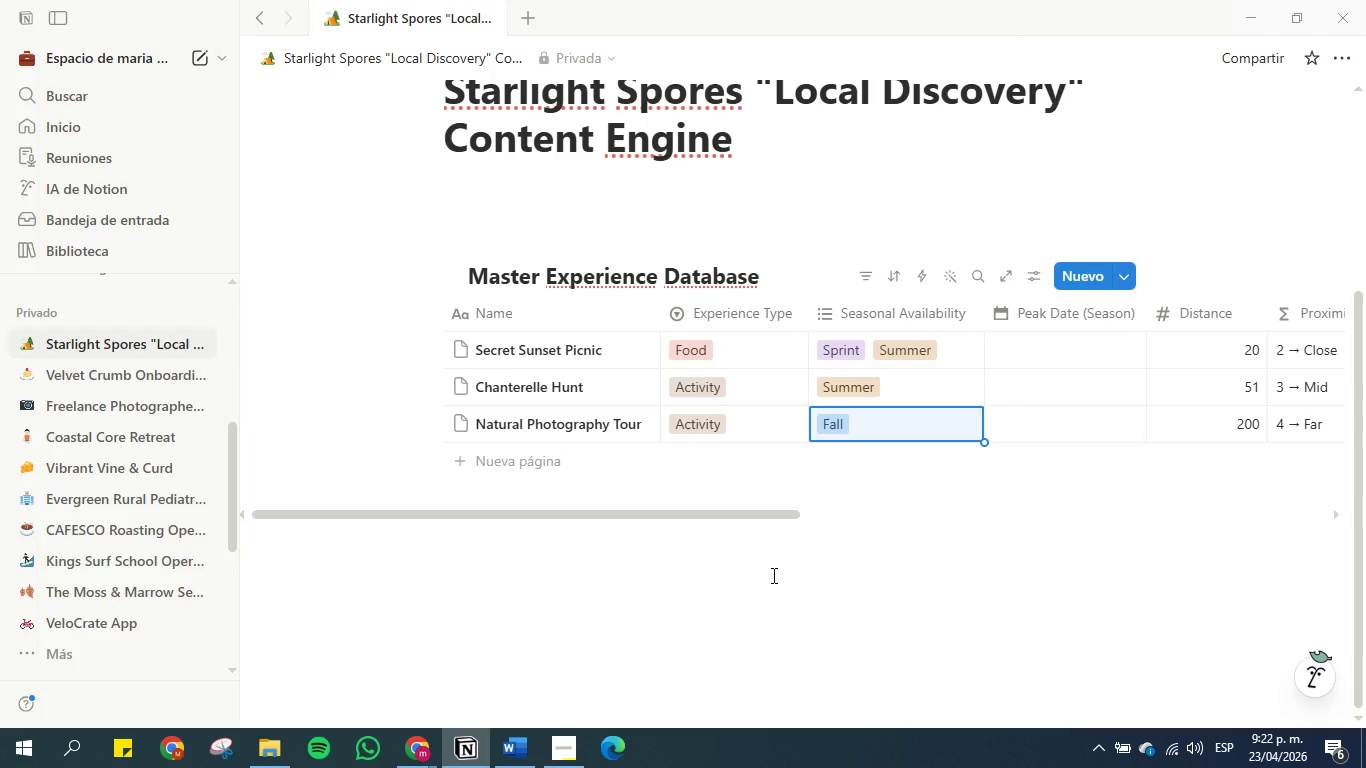 
wait(23.12)
 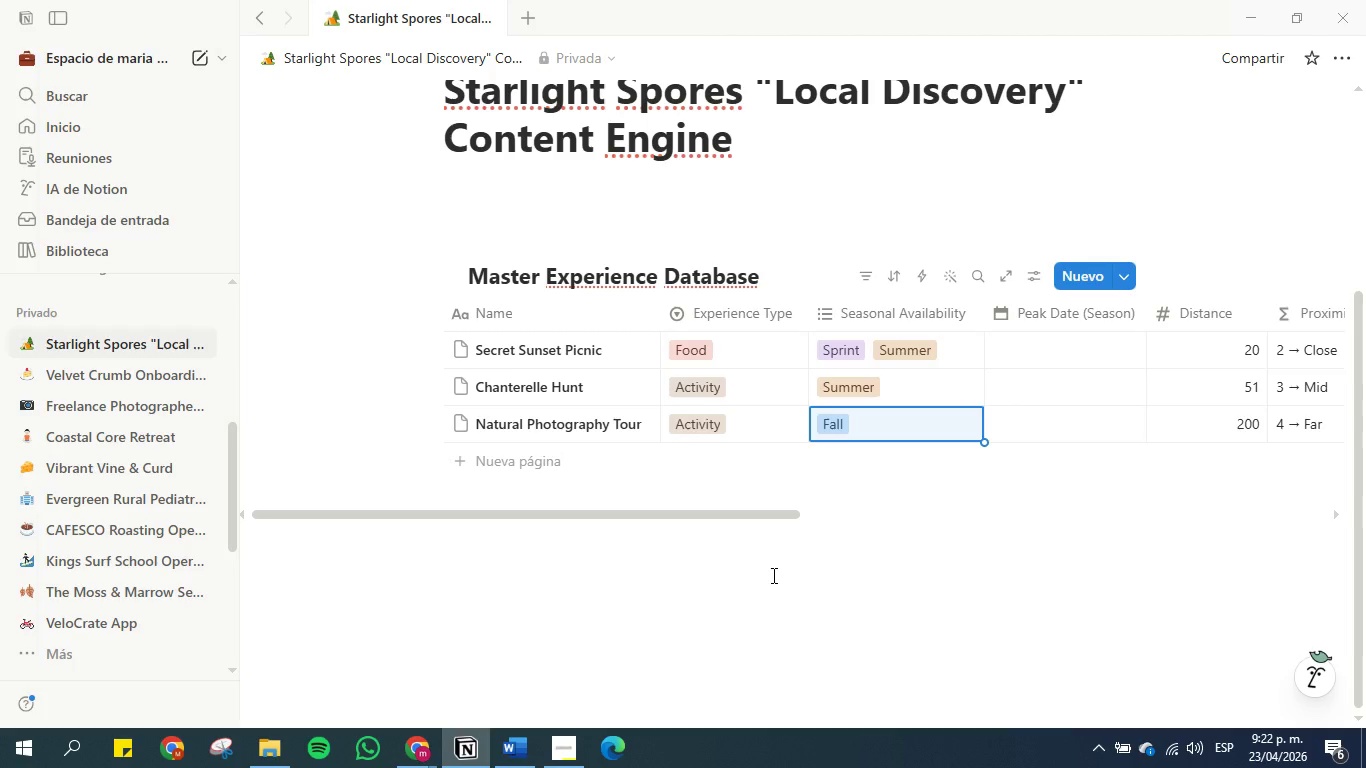 
left_click([503, 467])
 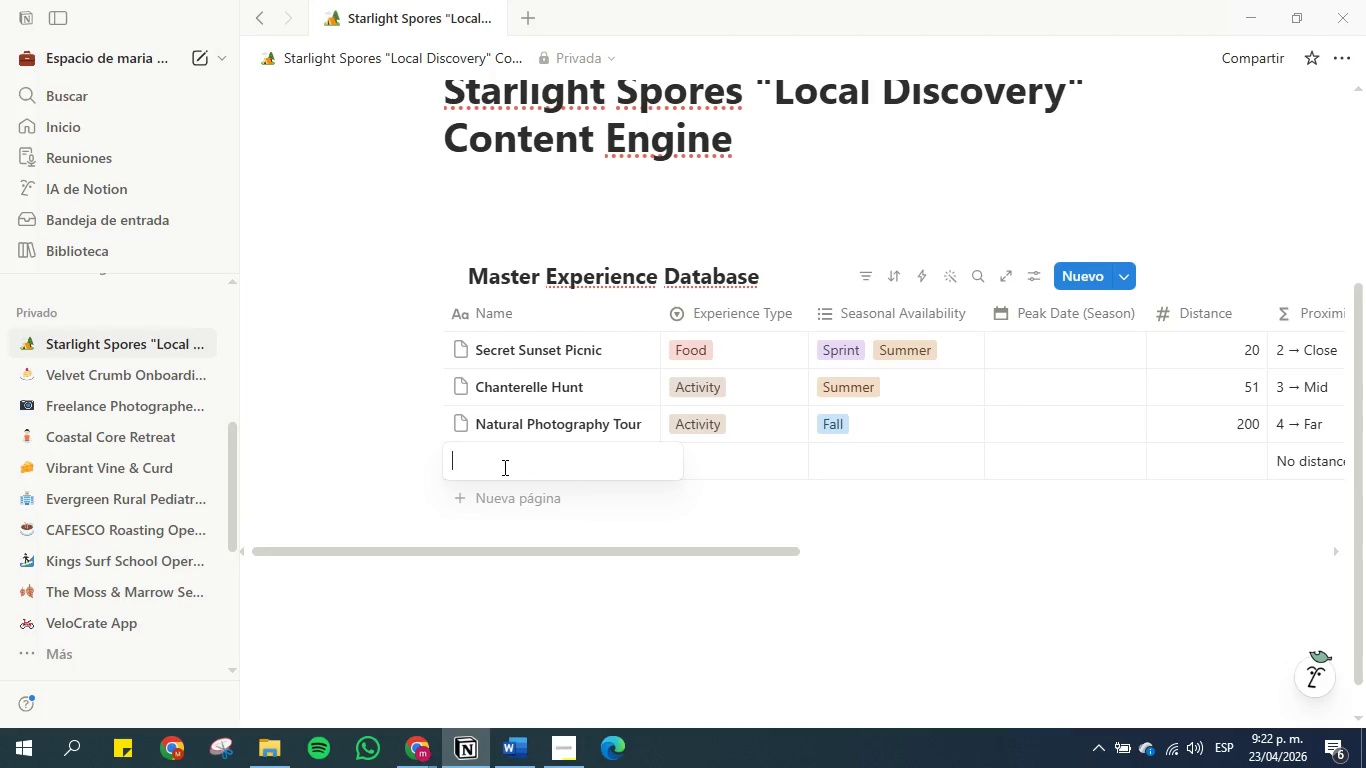 
type(Herbal Tea Worksop)
 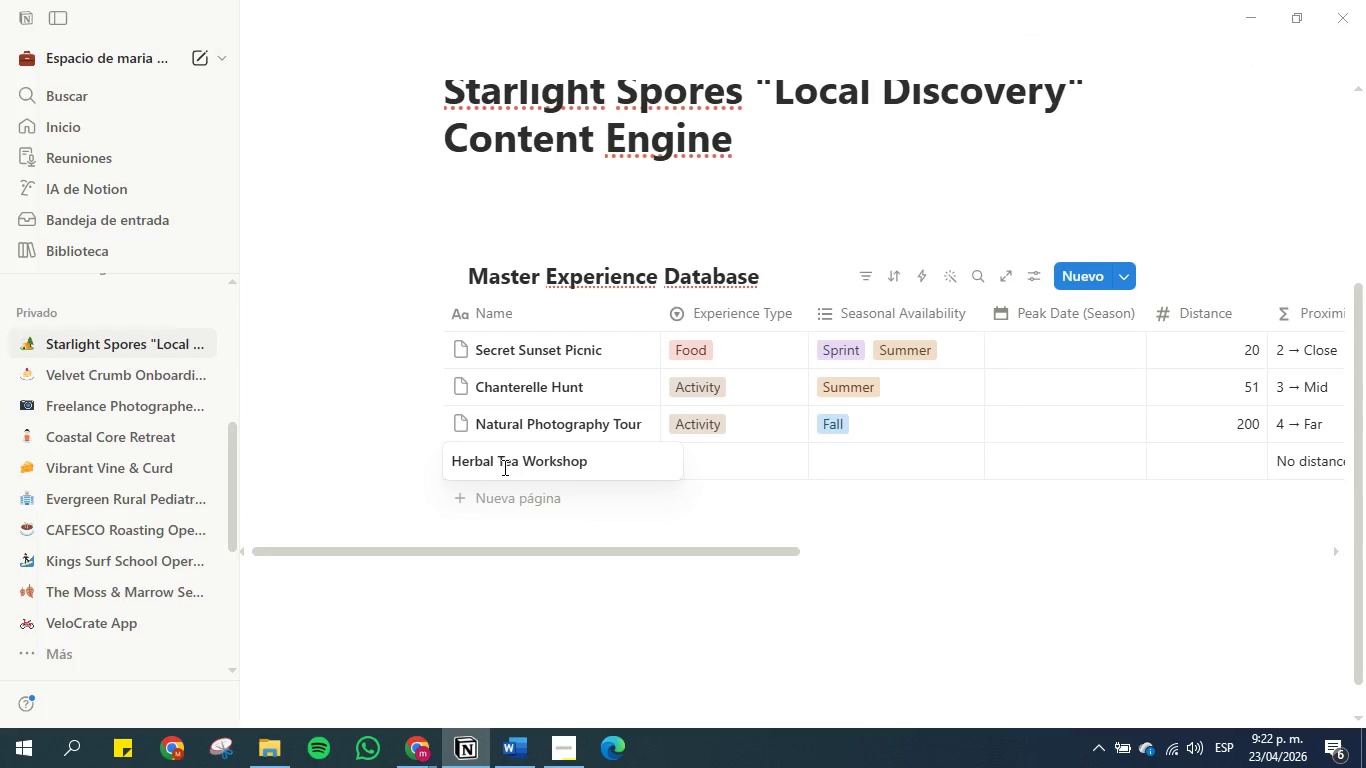 
hold_key(key=H, duration=0.44)
 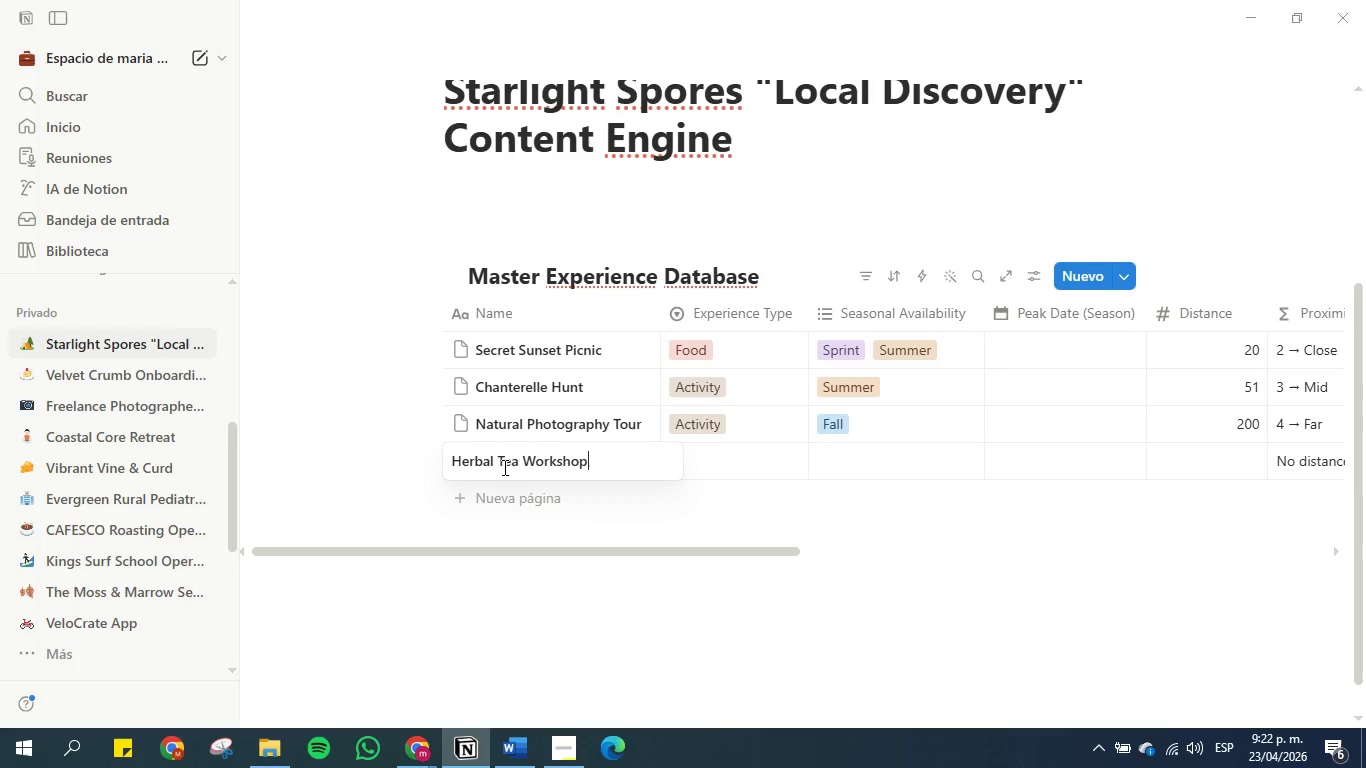 
key(Enter)
 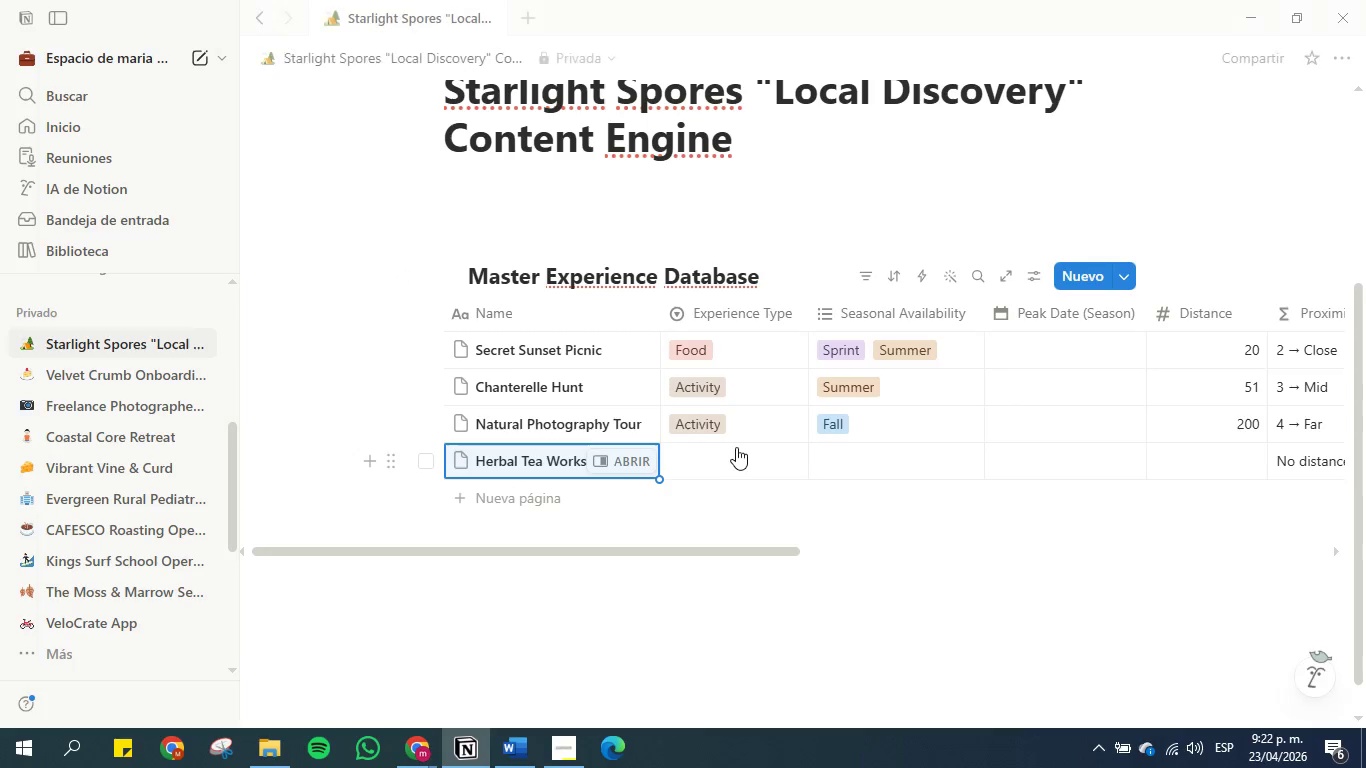 
left_click([726, 463])
 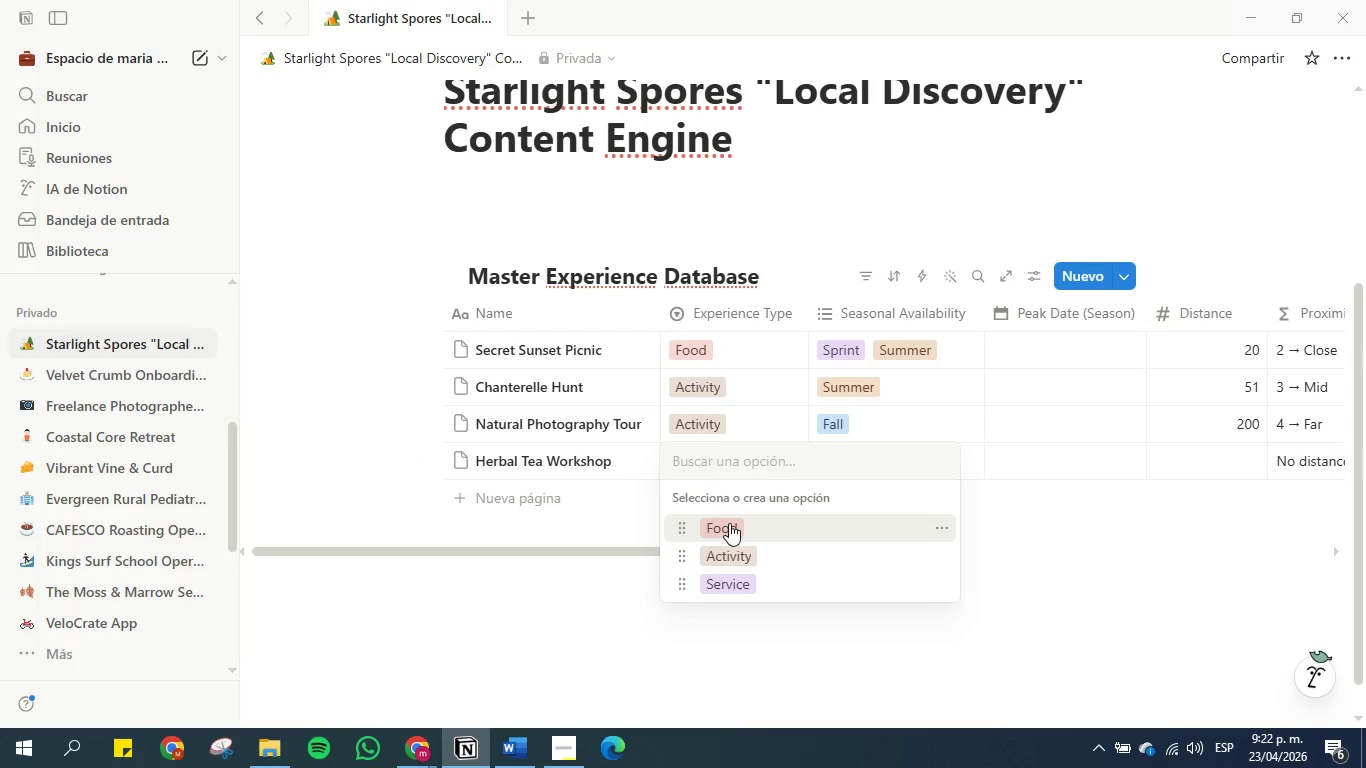 
left_click([729, 523])
 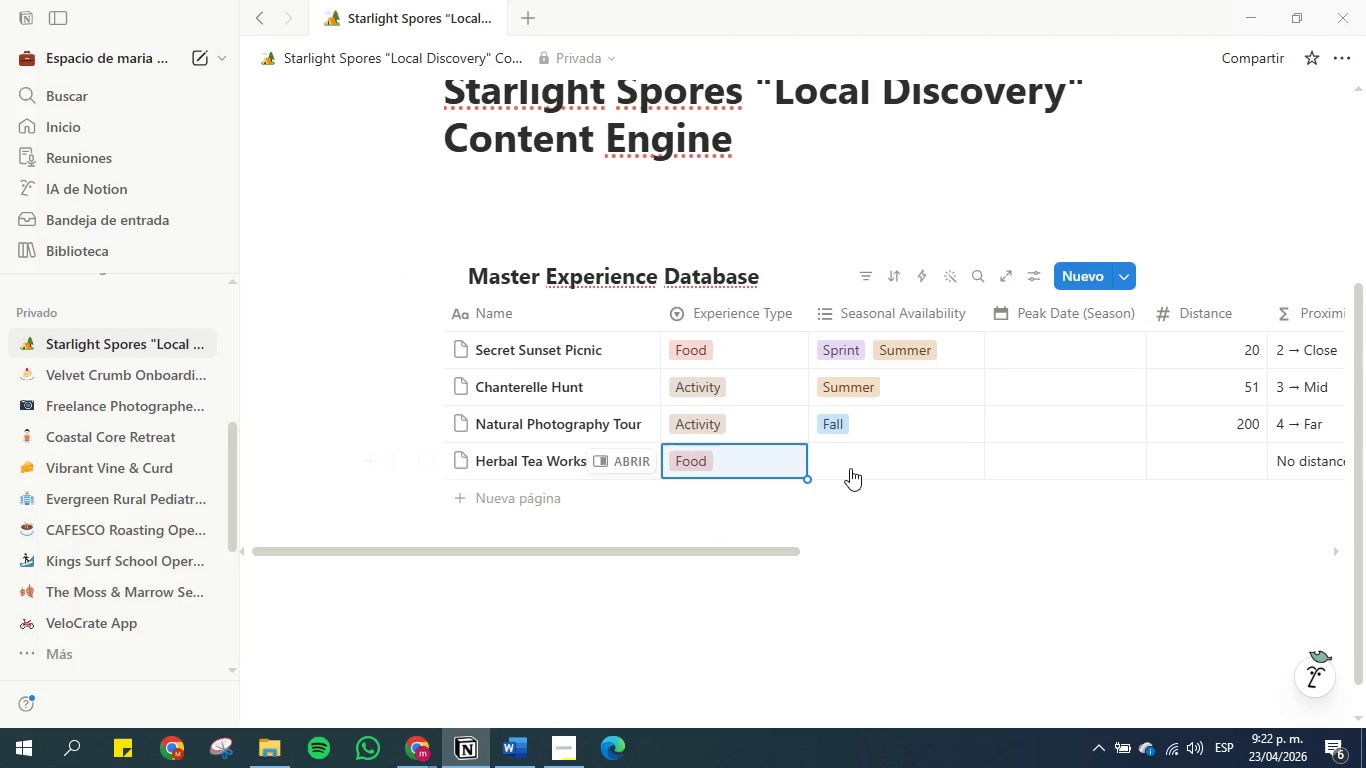 
left_click([850, 468])
 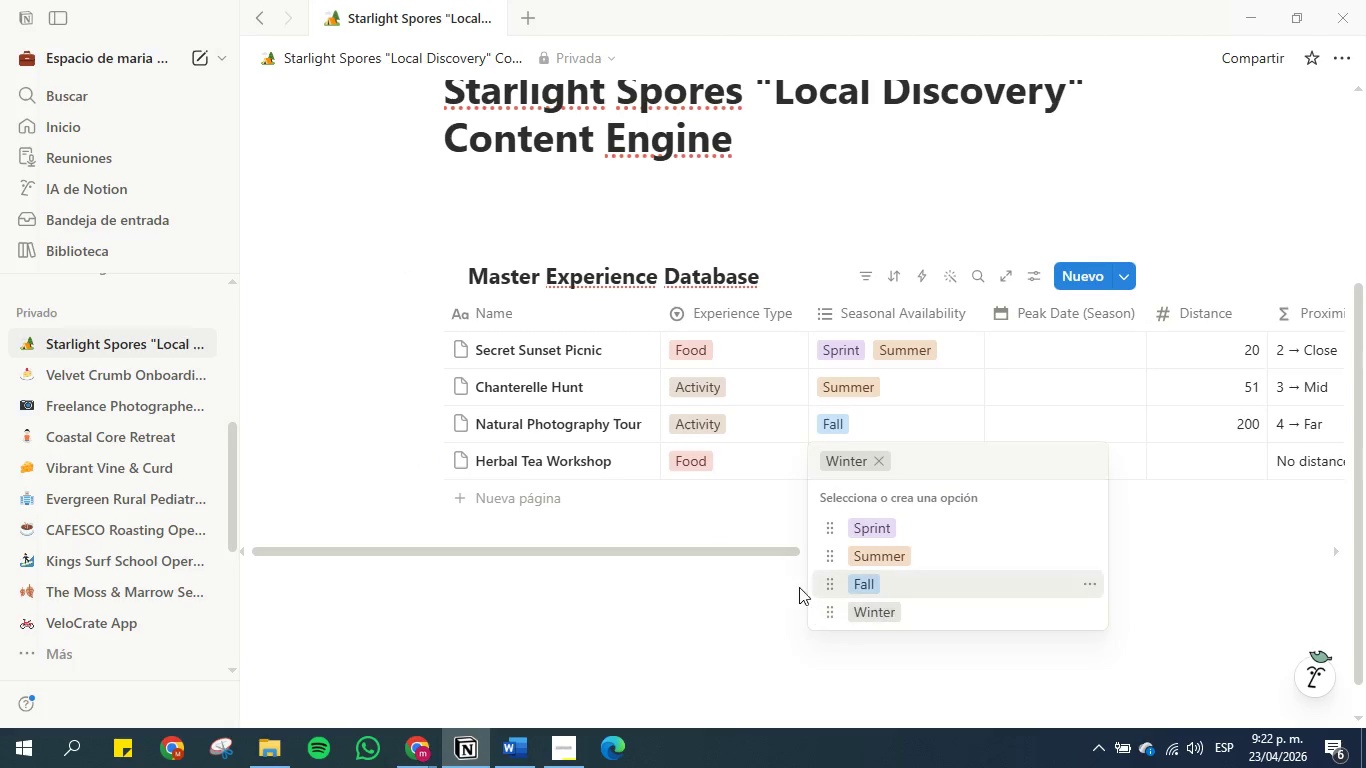 
left_click([771, 520])
 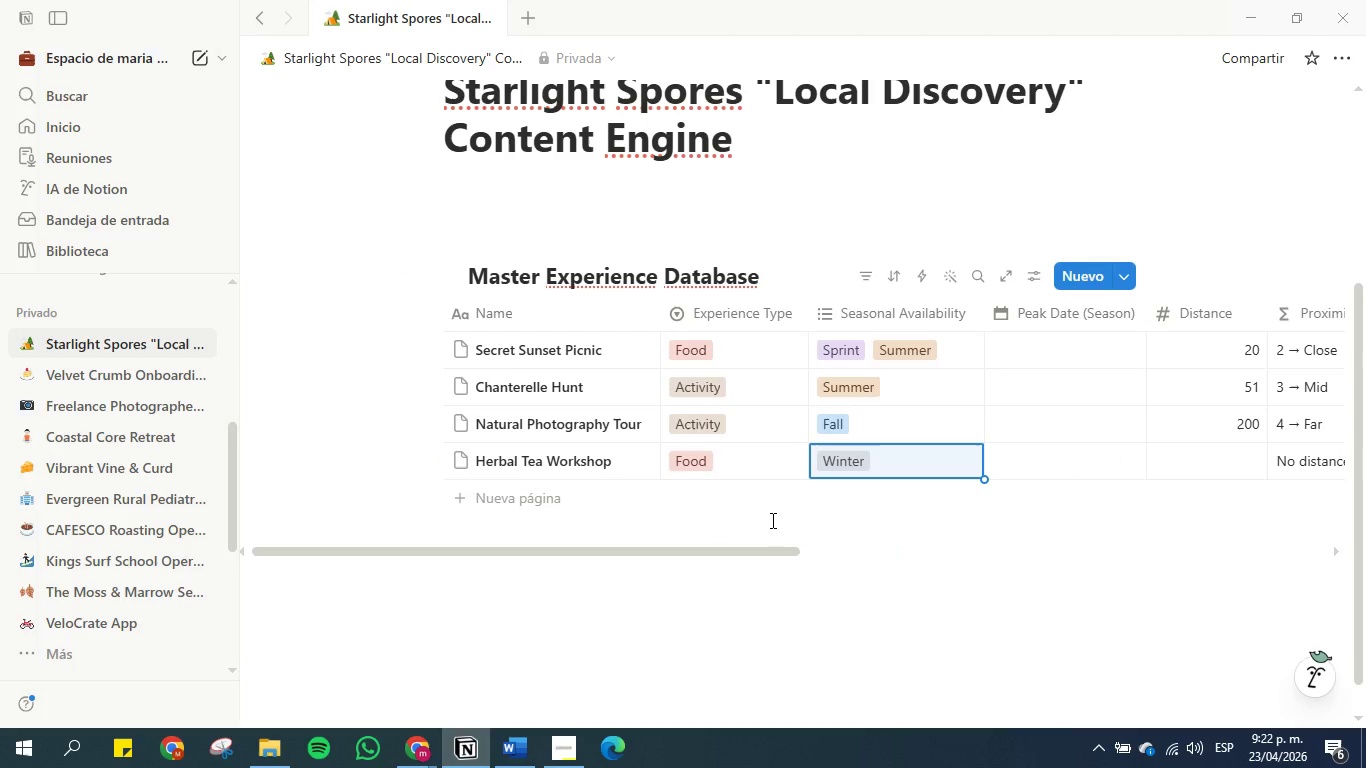 
wait(6.73)
 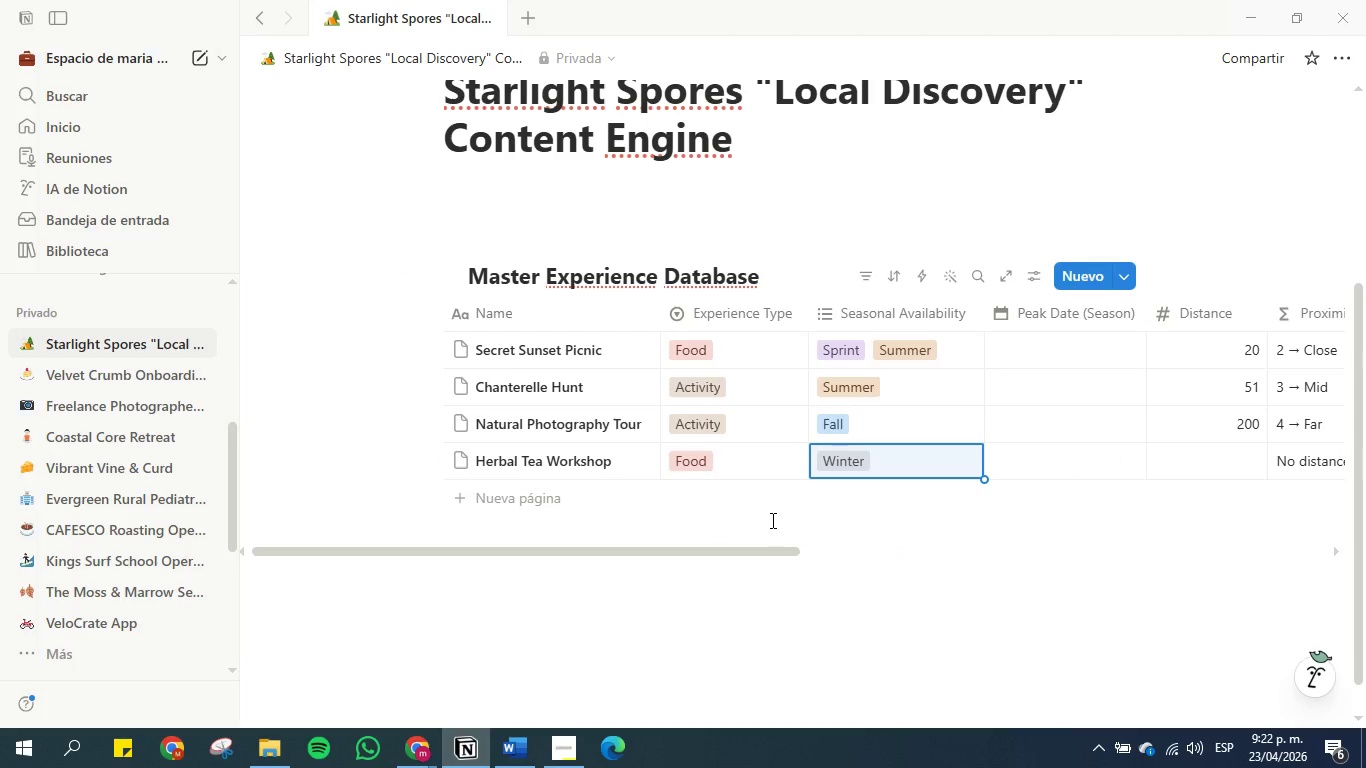 
left_click([510, 506])
 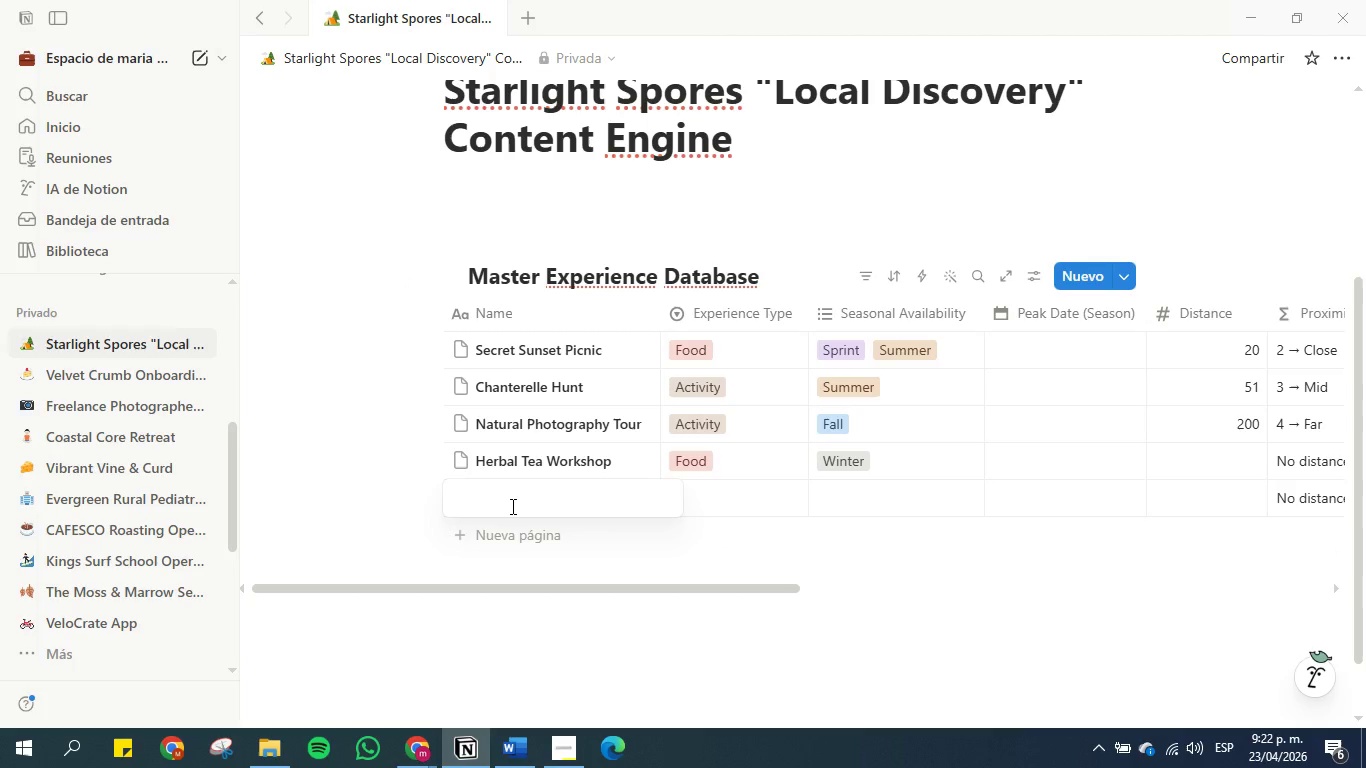 
type(Natural Dye Artist)
 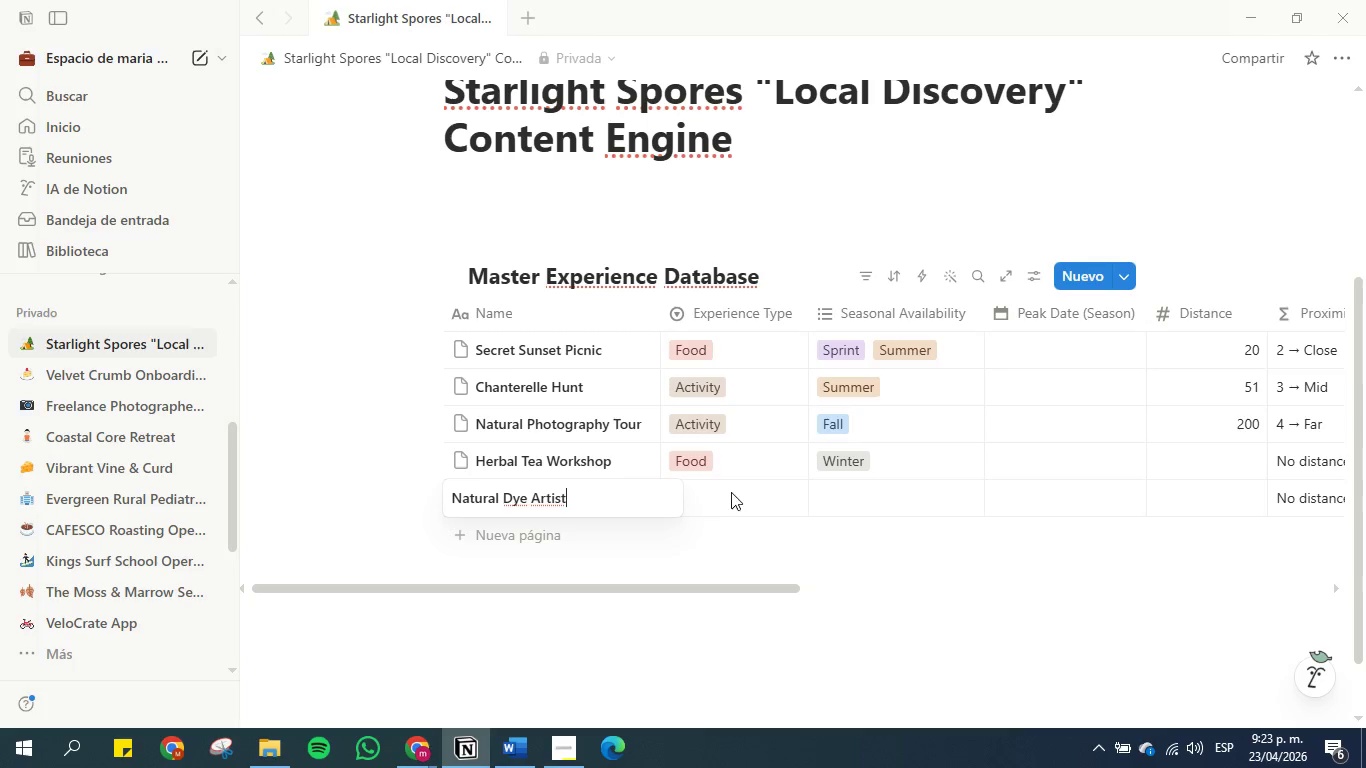 
double_click([728, 497])
 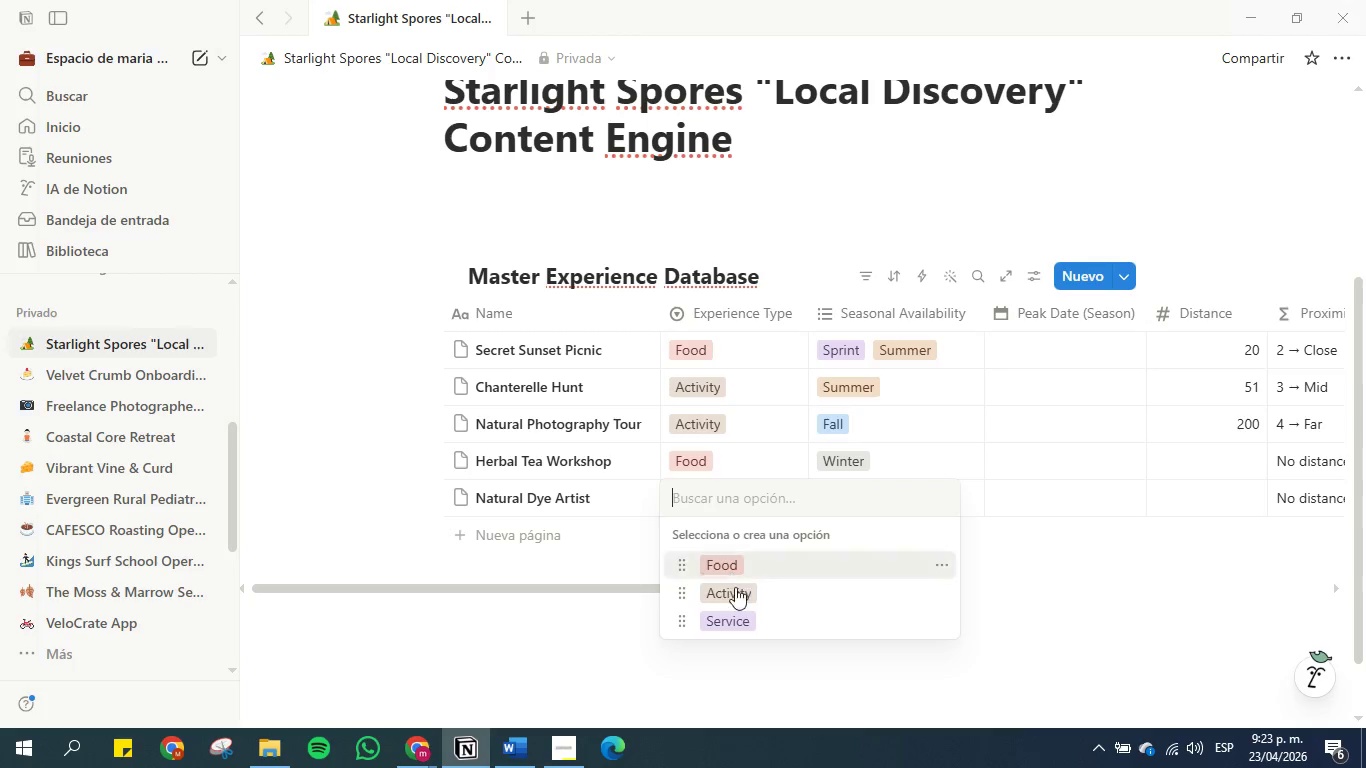 
left_click([736, 590])
 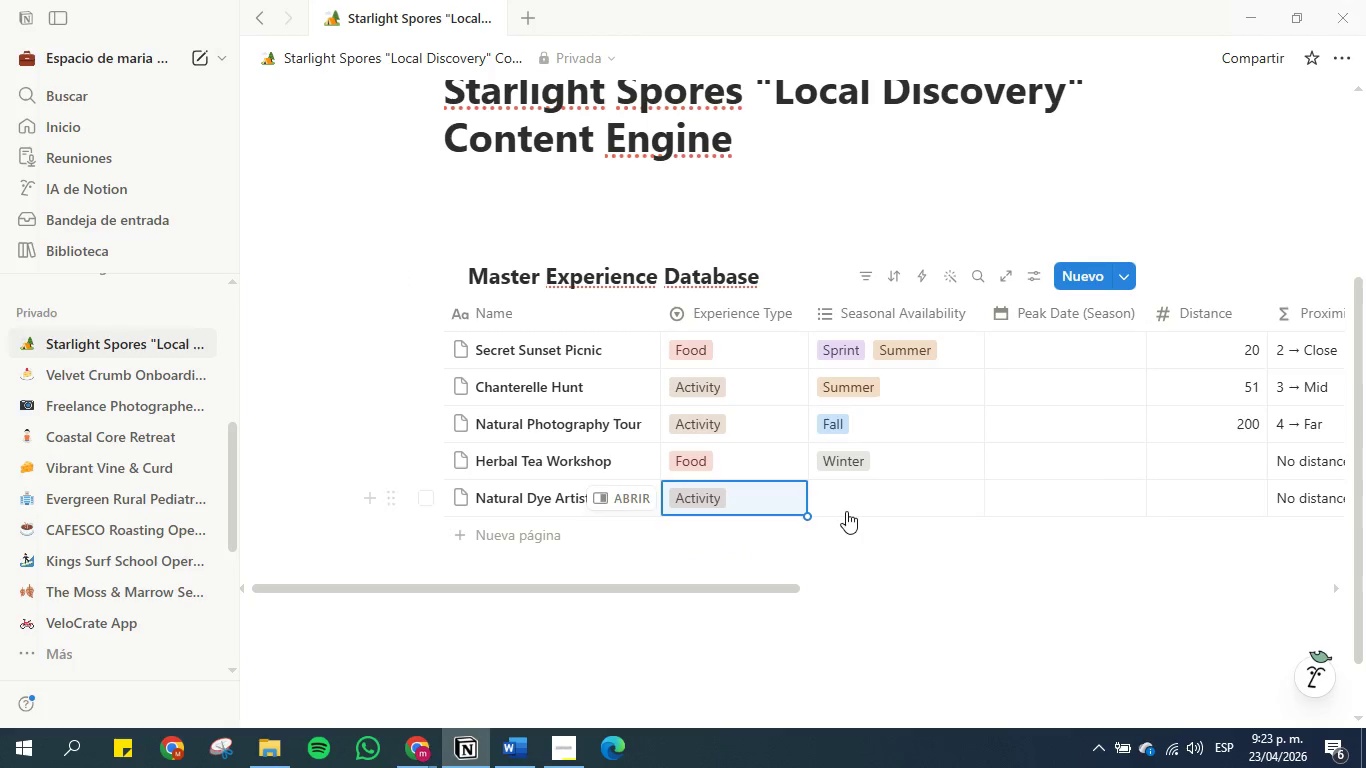 
double_click([850, 505])
 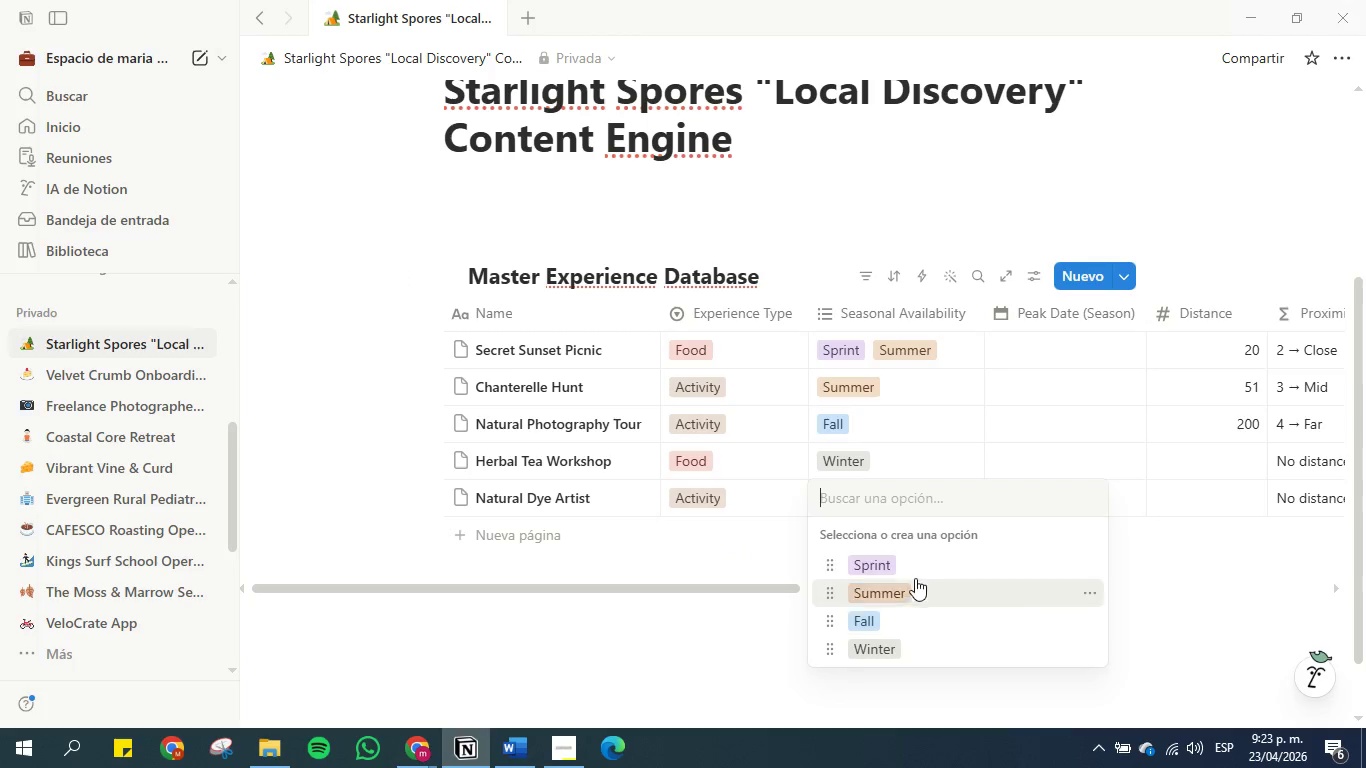 
left_click([916, 571])
 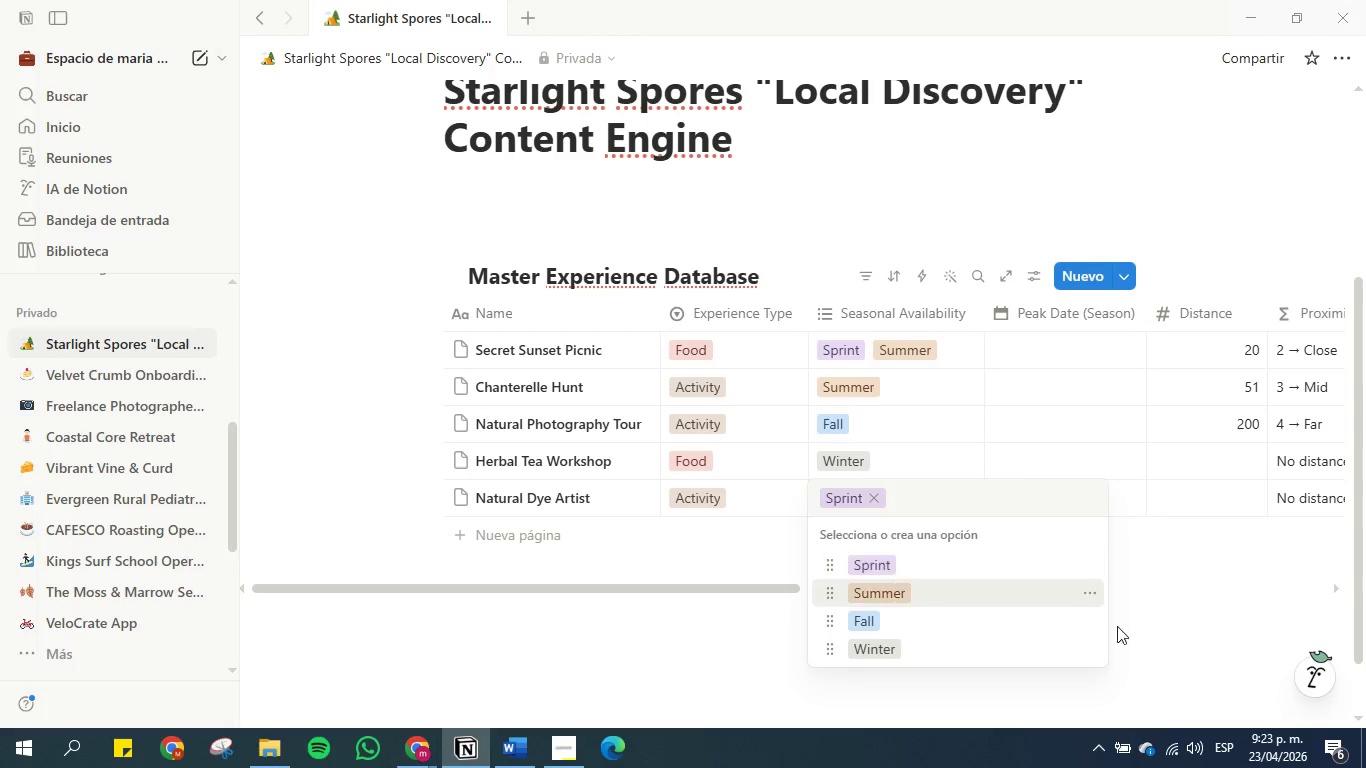 
left_click([1169, 618])
 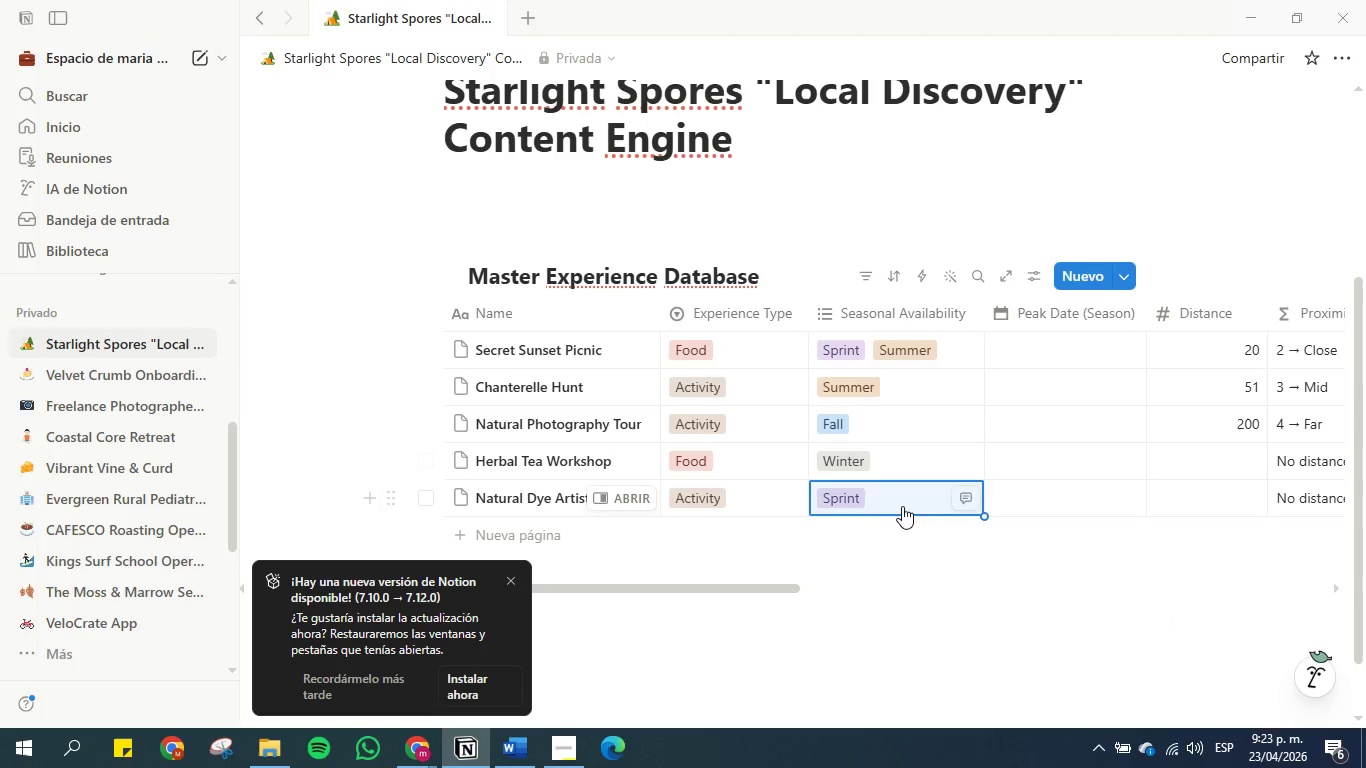 
left_click([924, 623])
 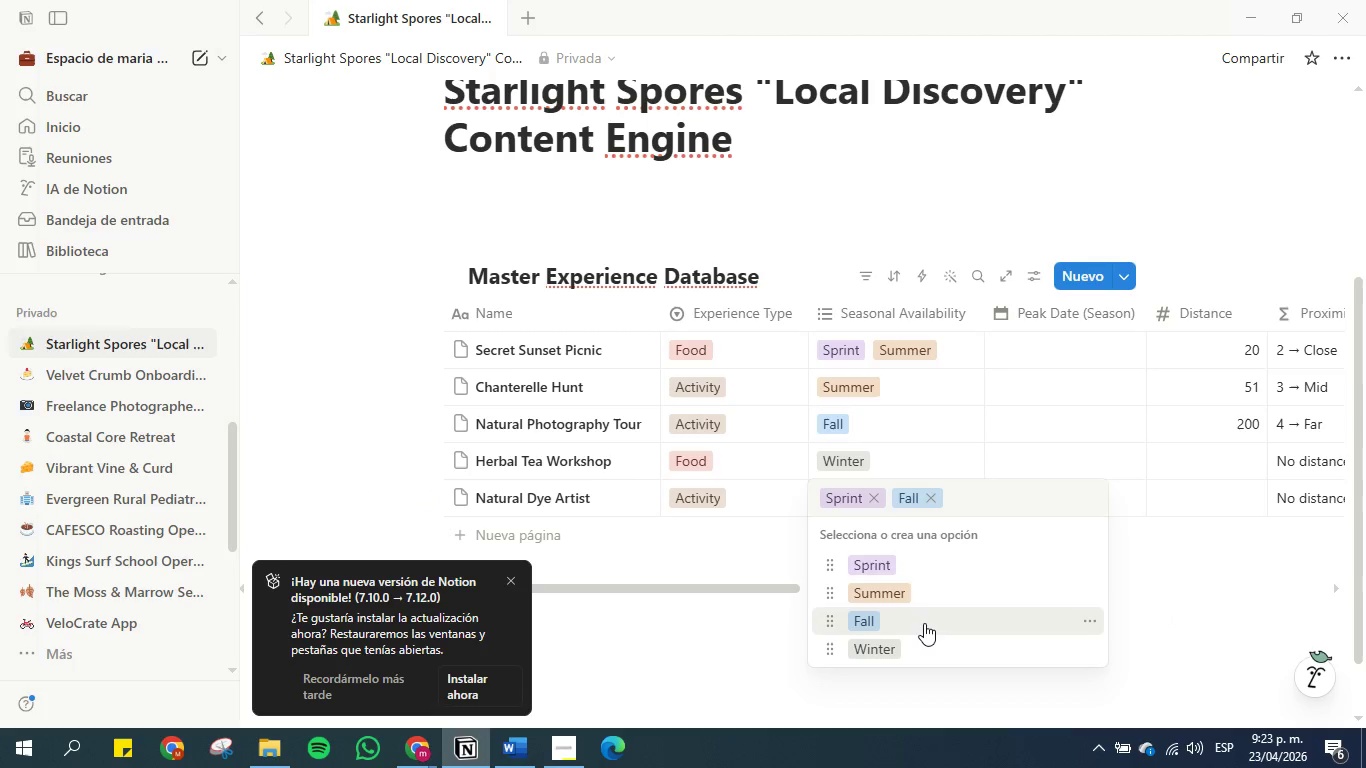 
left_click([728, 670])
 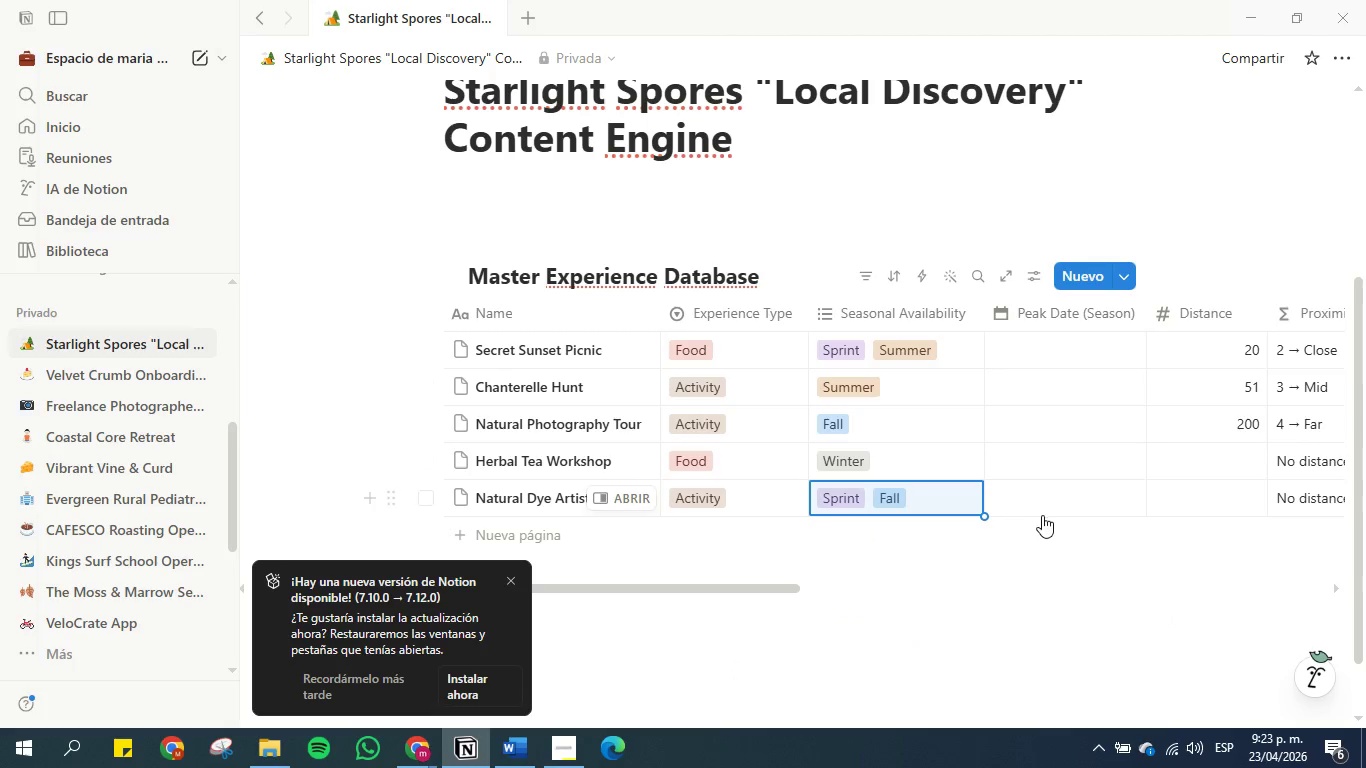 
left_click([1039, 496])
 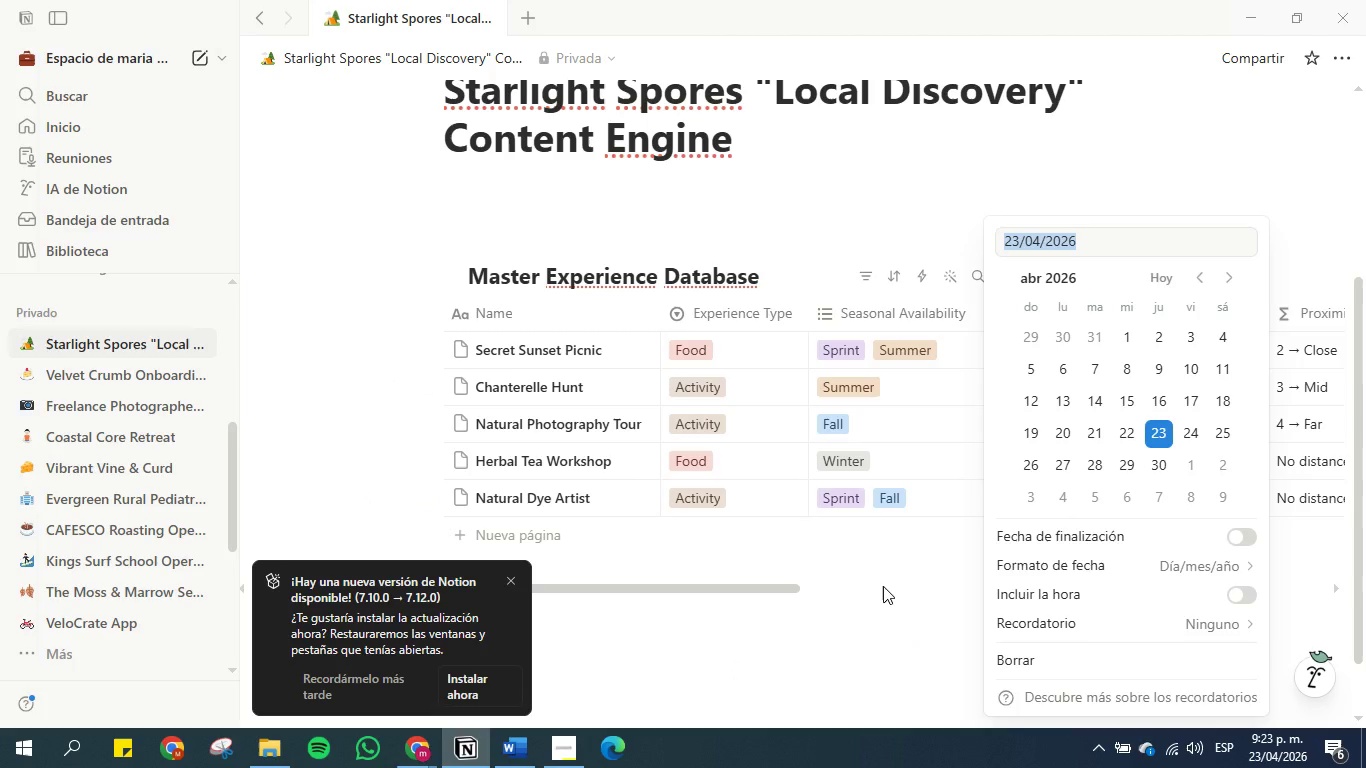 
left_click([883, 586])
 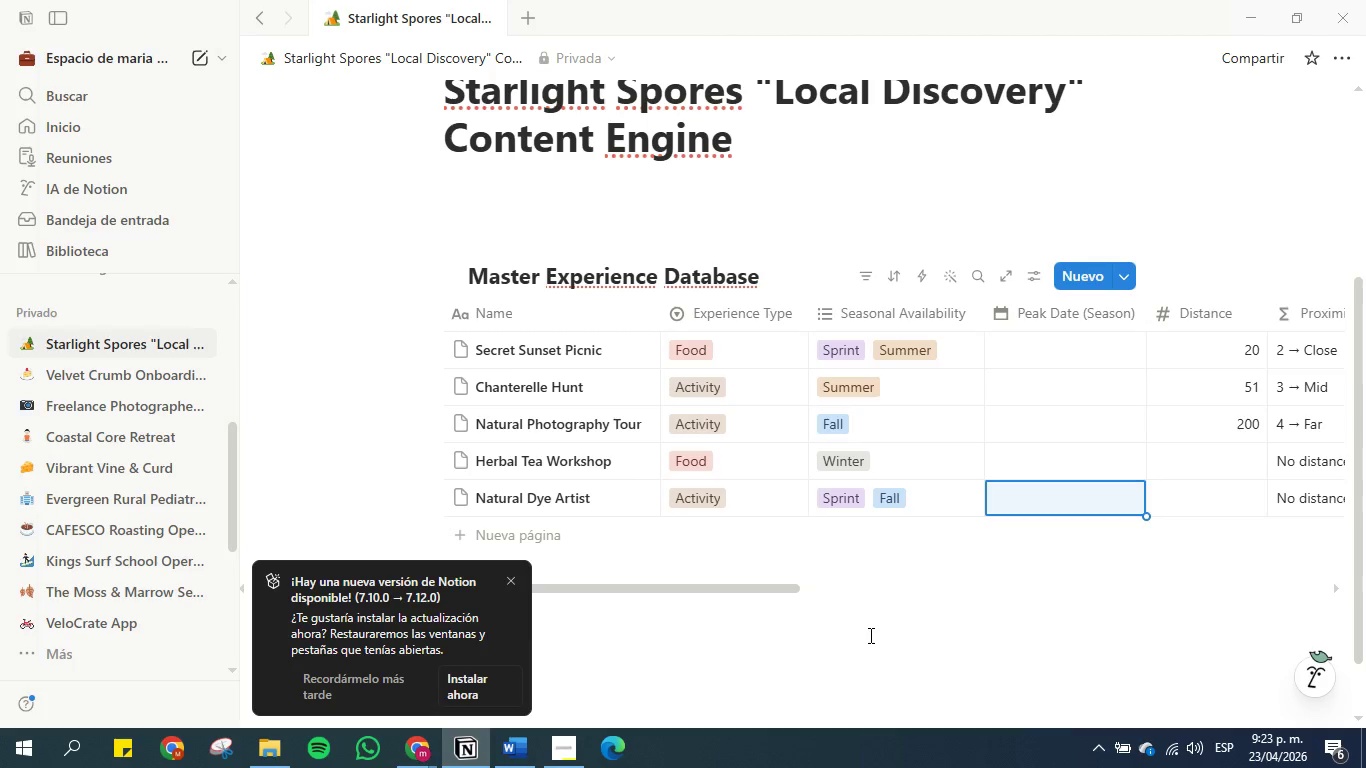 
wait(12.23)
 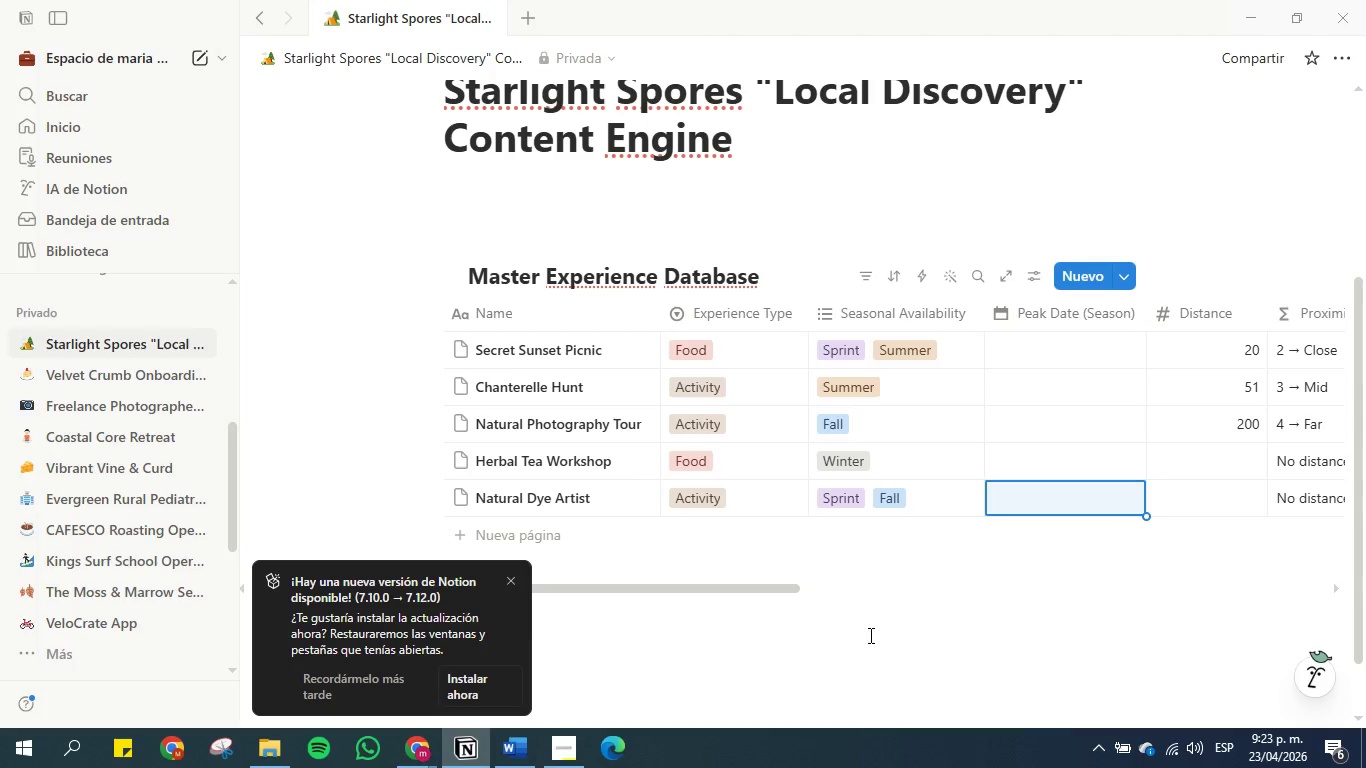 
left_click([511, 545])
 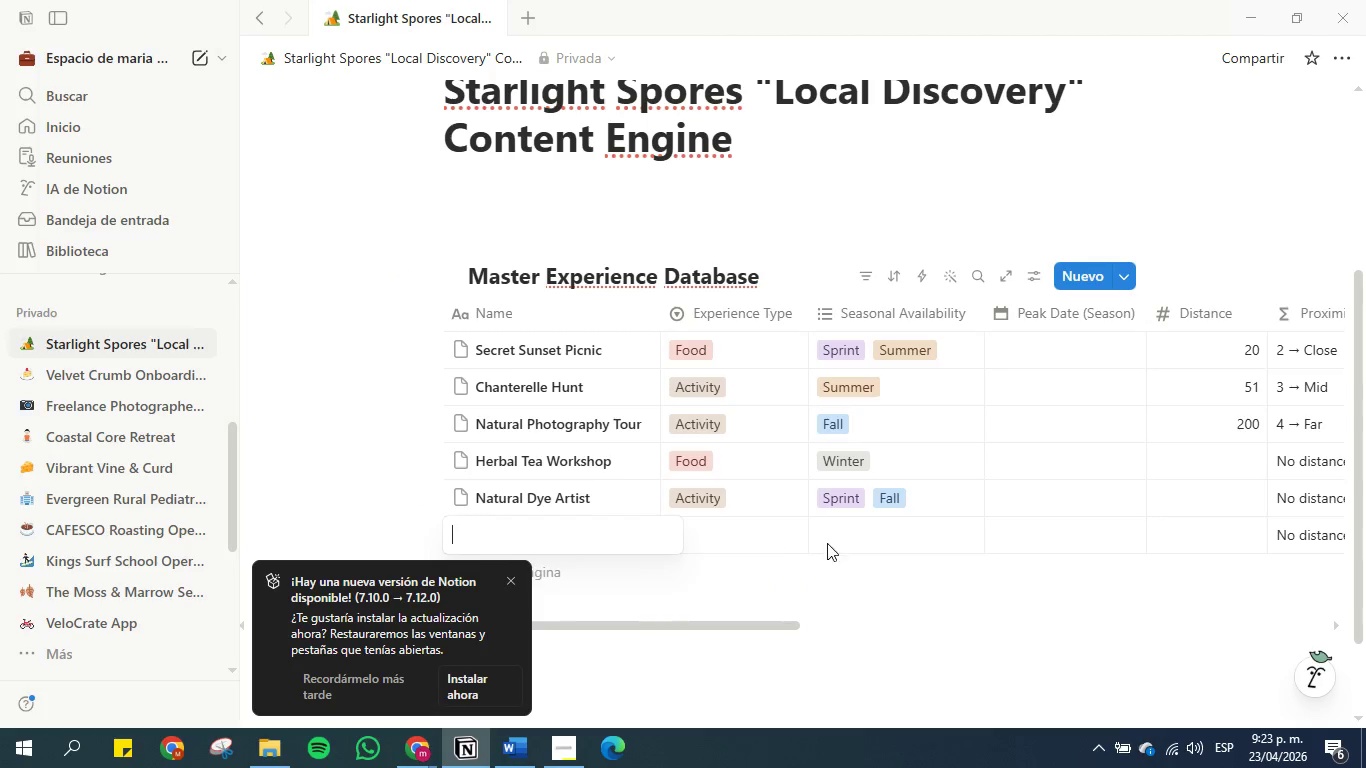 
left_click([877, 532])
 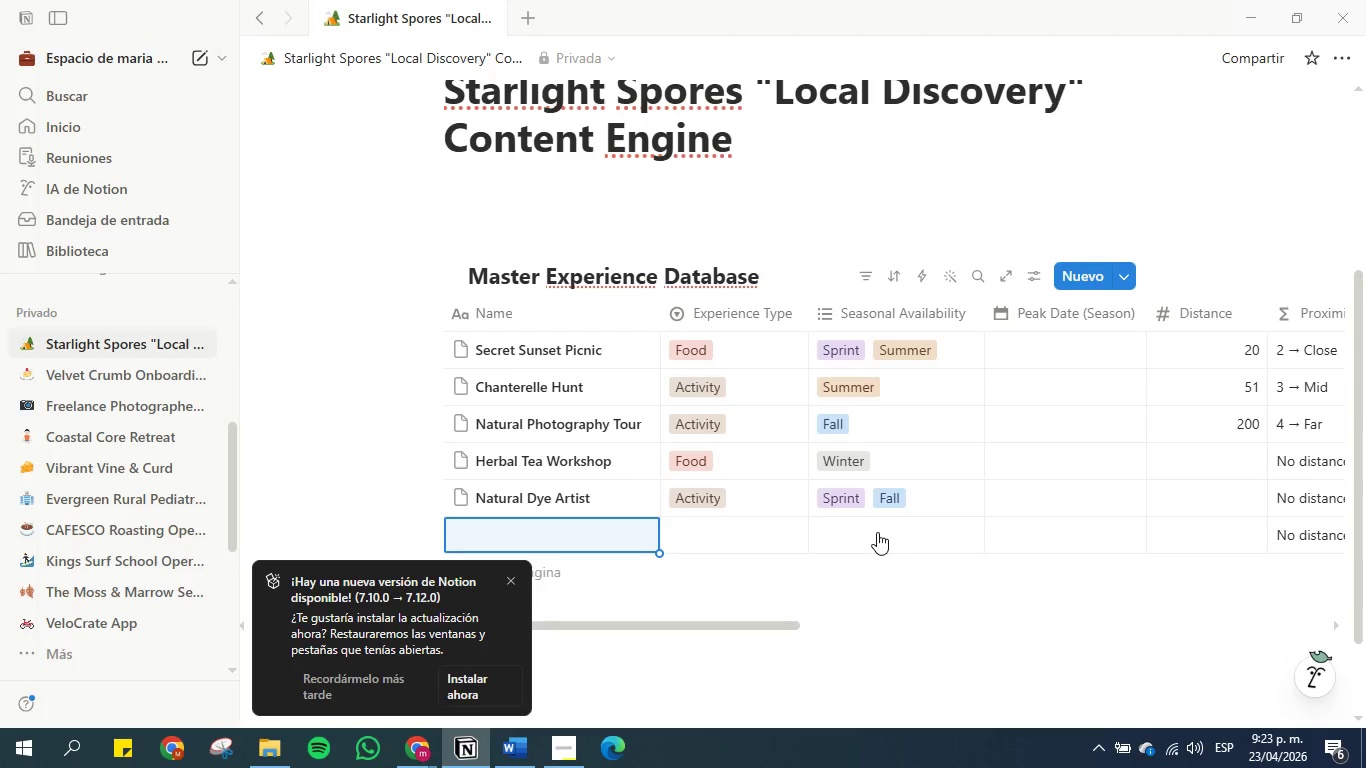 
left_click([877, 532])
 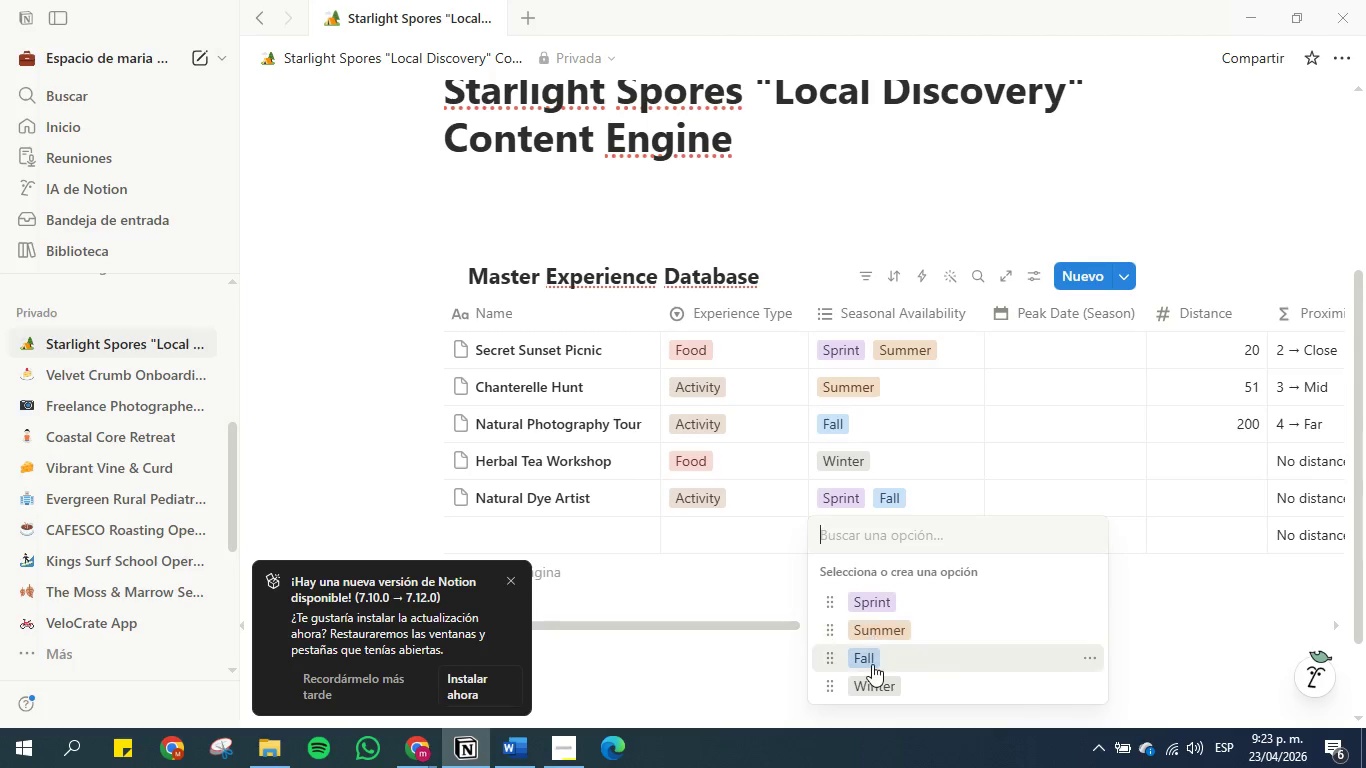 
left_click([872, 658])
 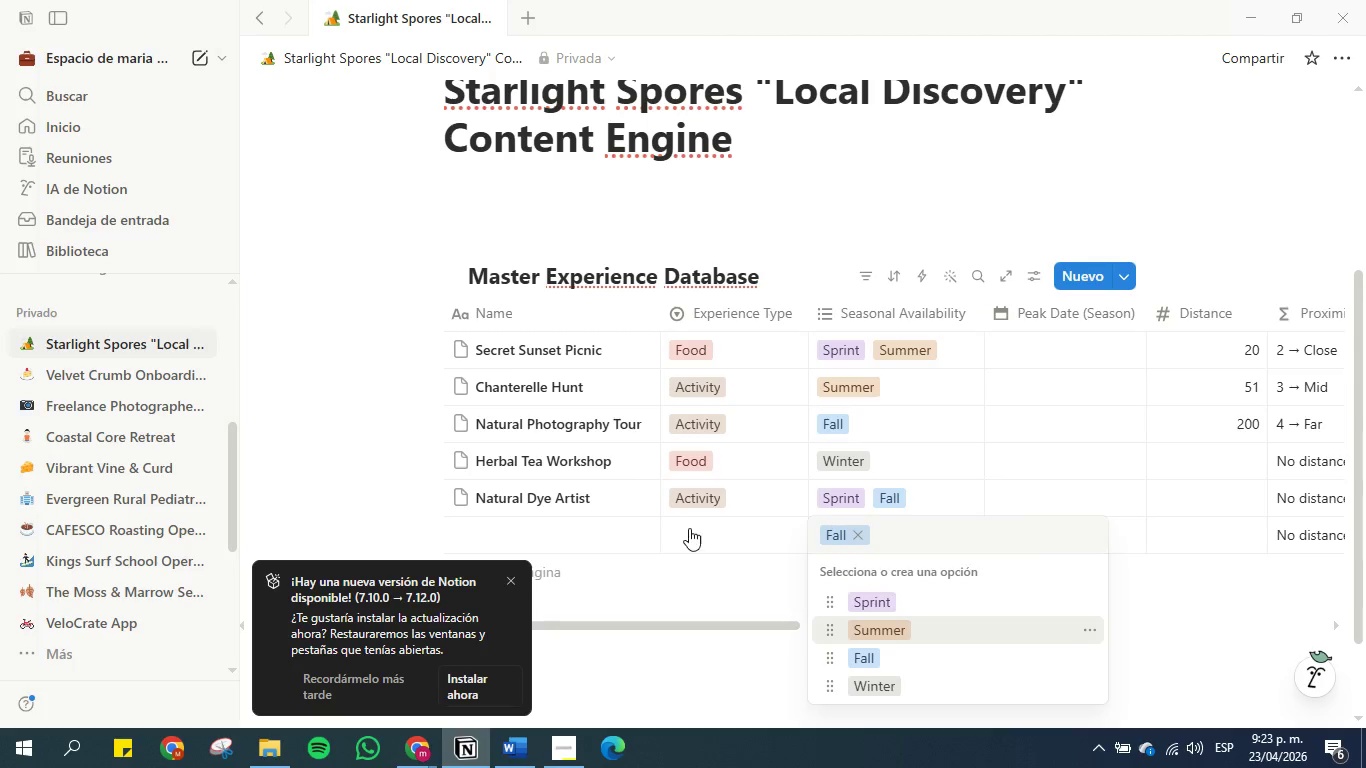 
double_click([688, 529])
 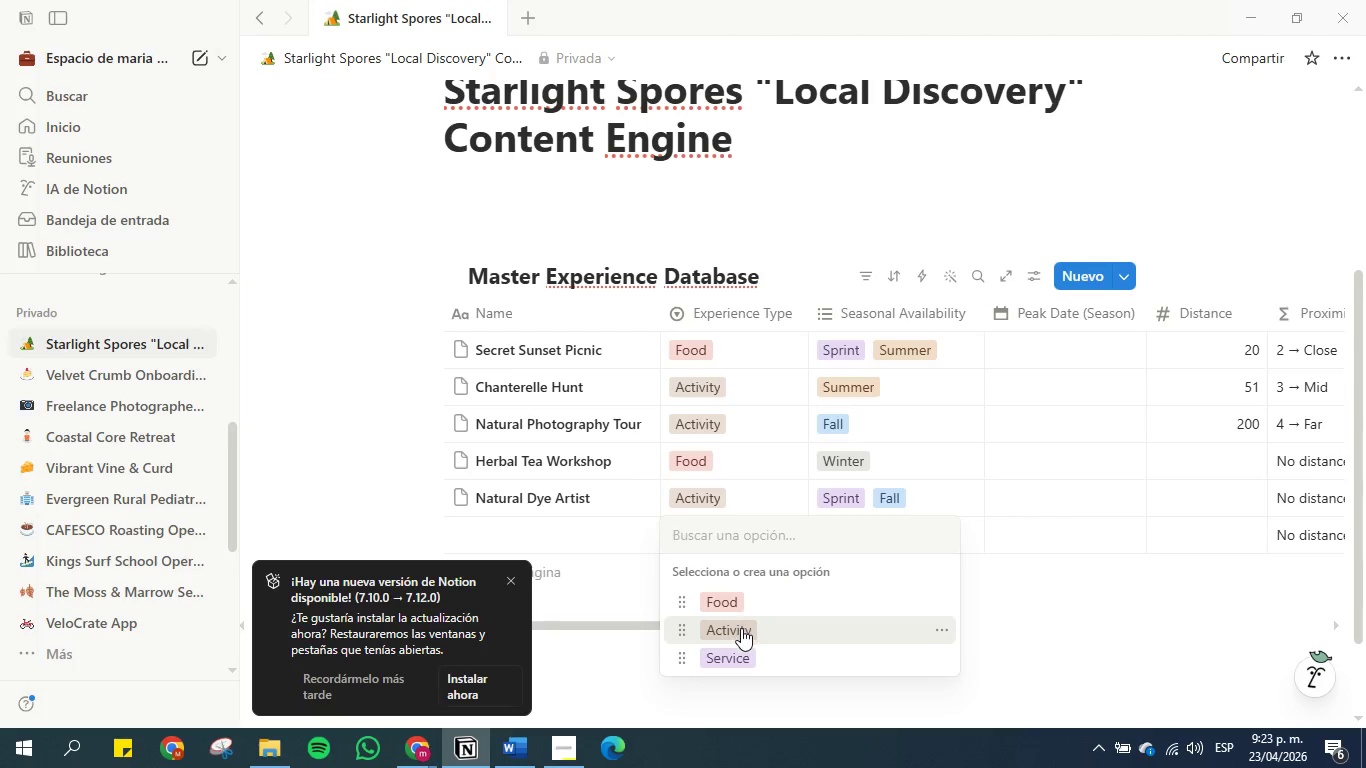 
left_click([741, 628])
 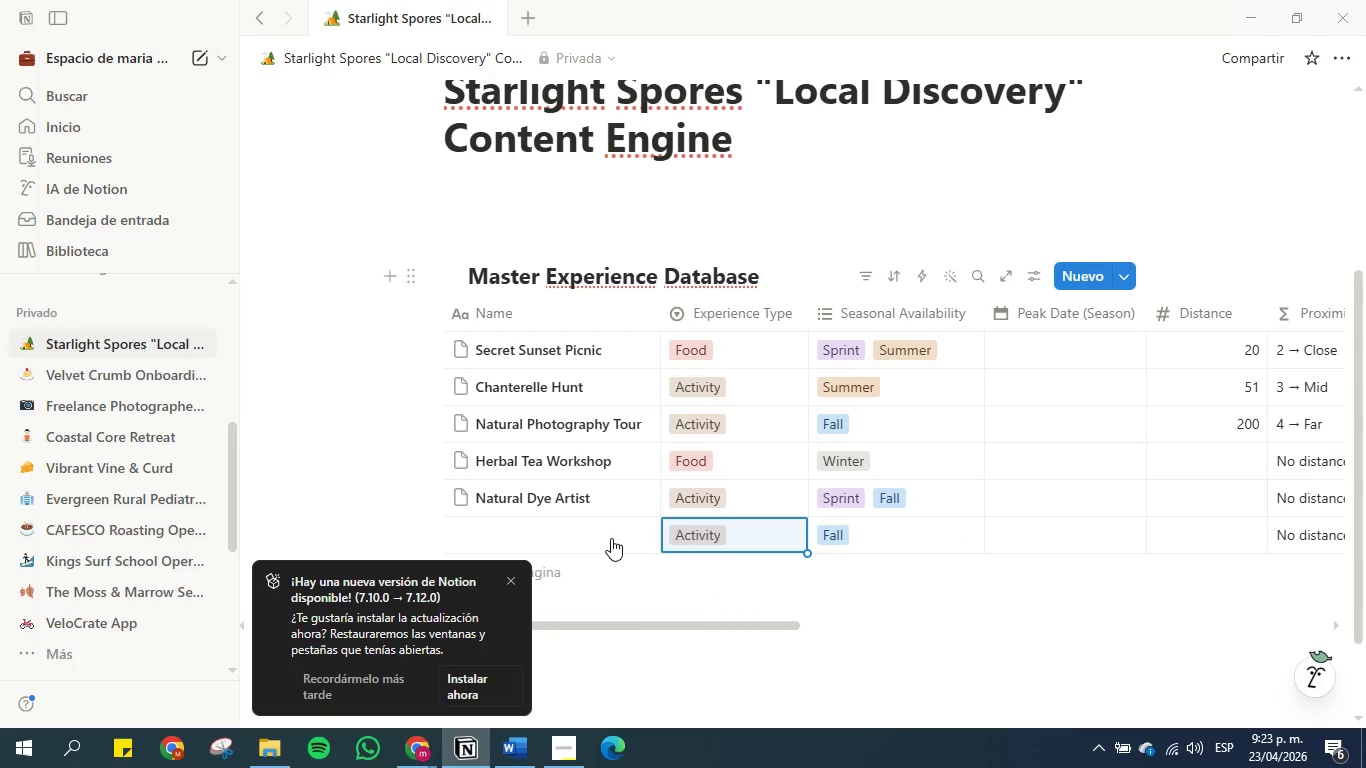 
left_click([600, 530])
 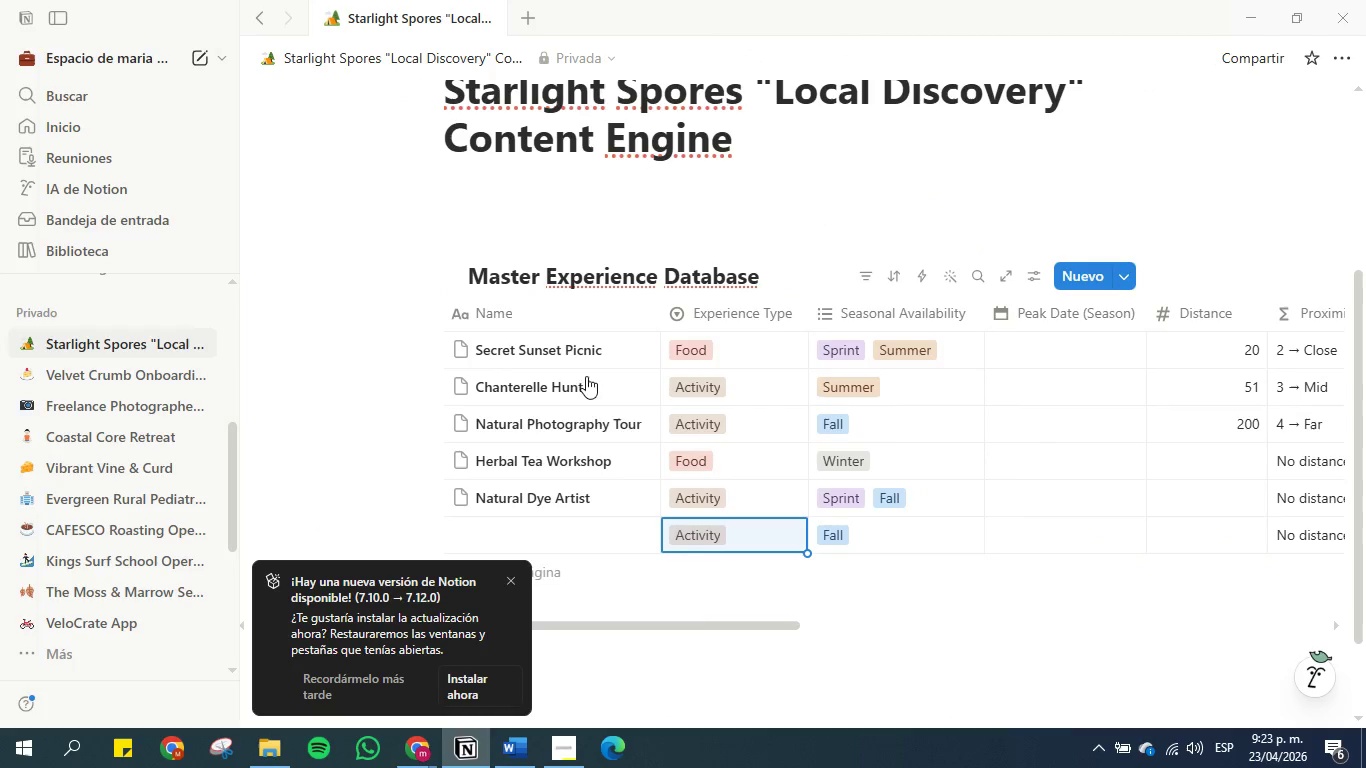 
double_click([514, 518])
 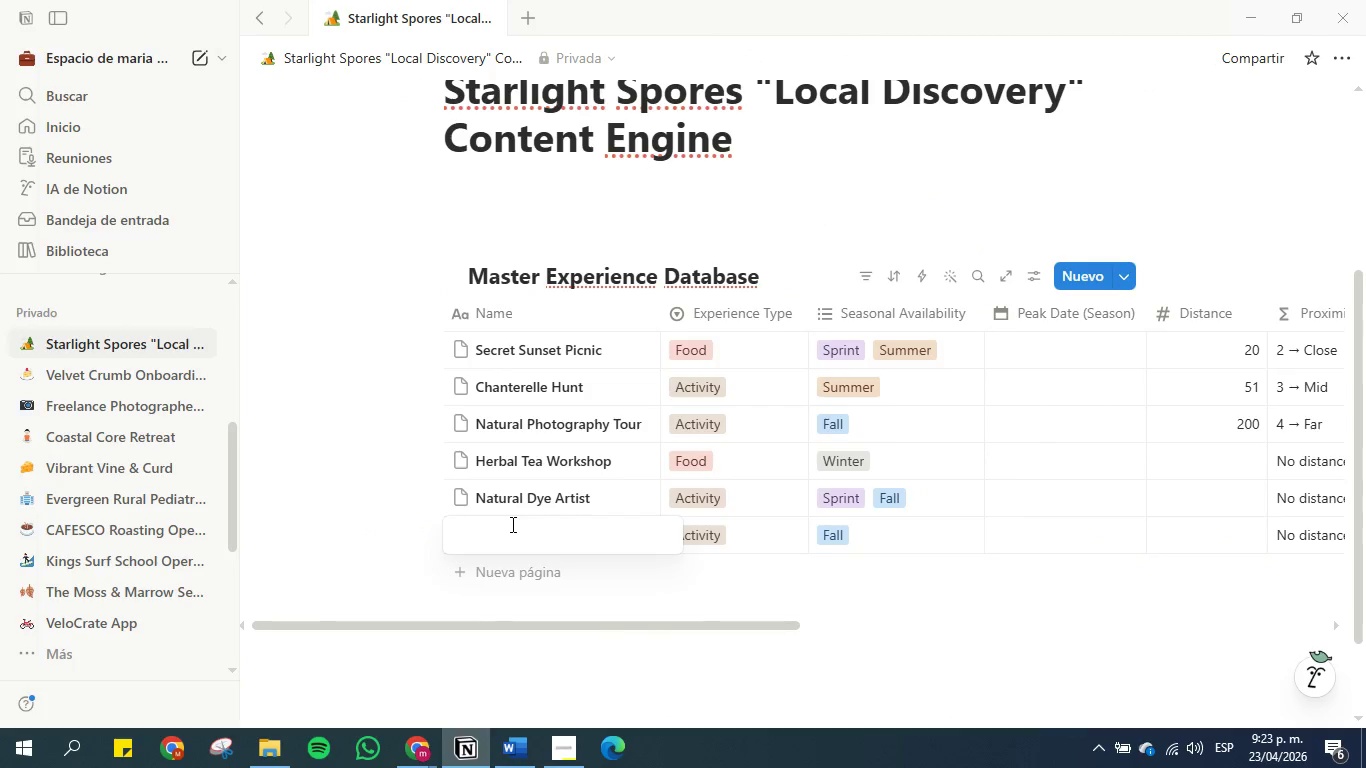 
type(Wild)
 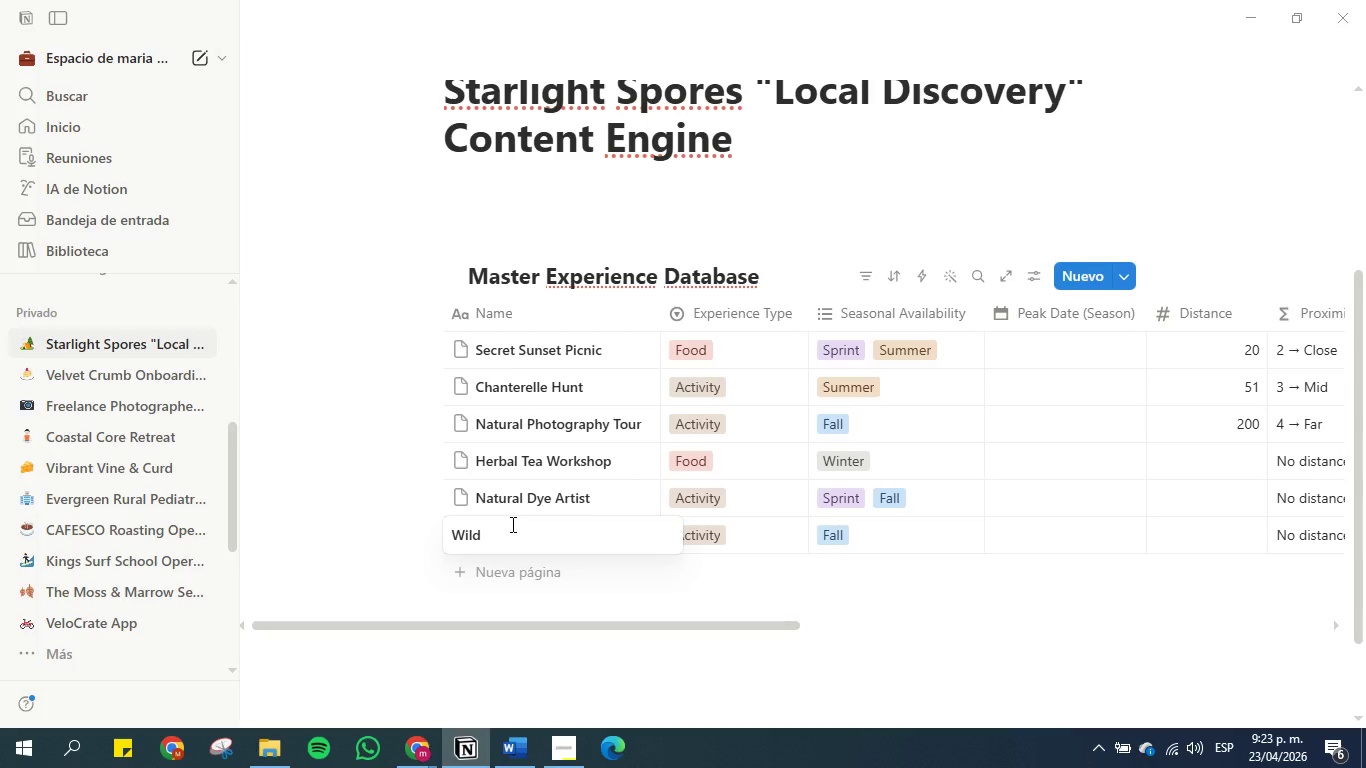 
wait(5.39)
 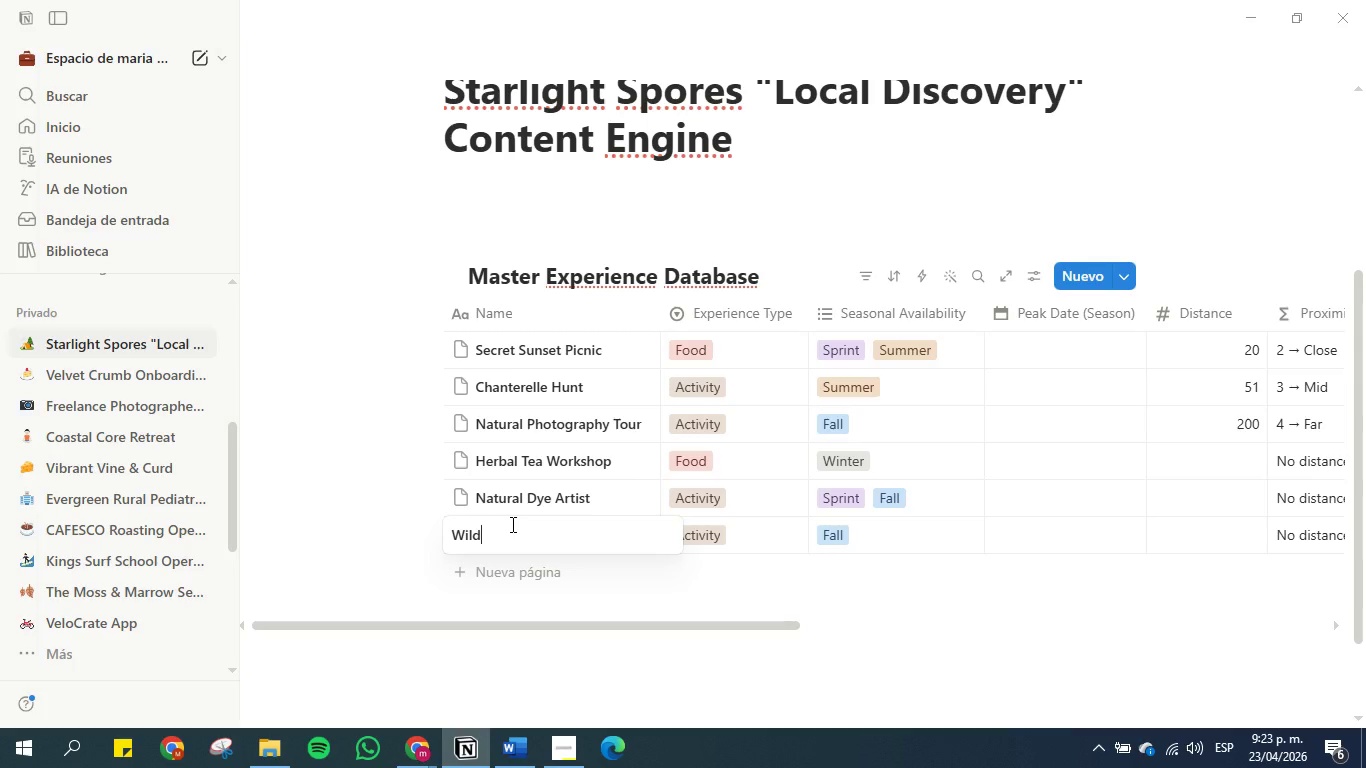 
key(Space)
 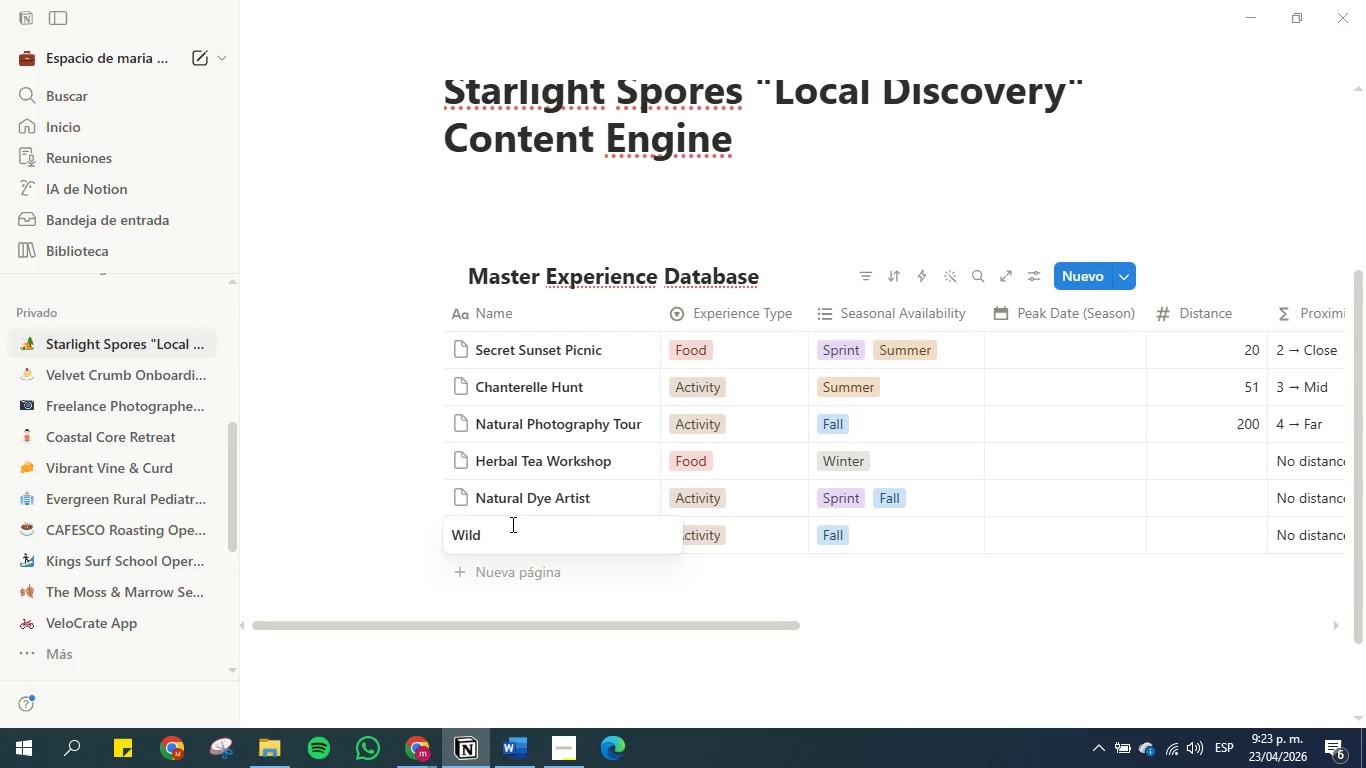 
key(CapsLock)
 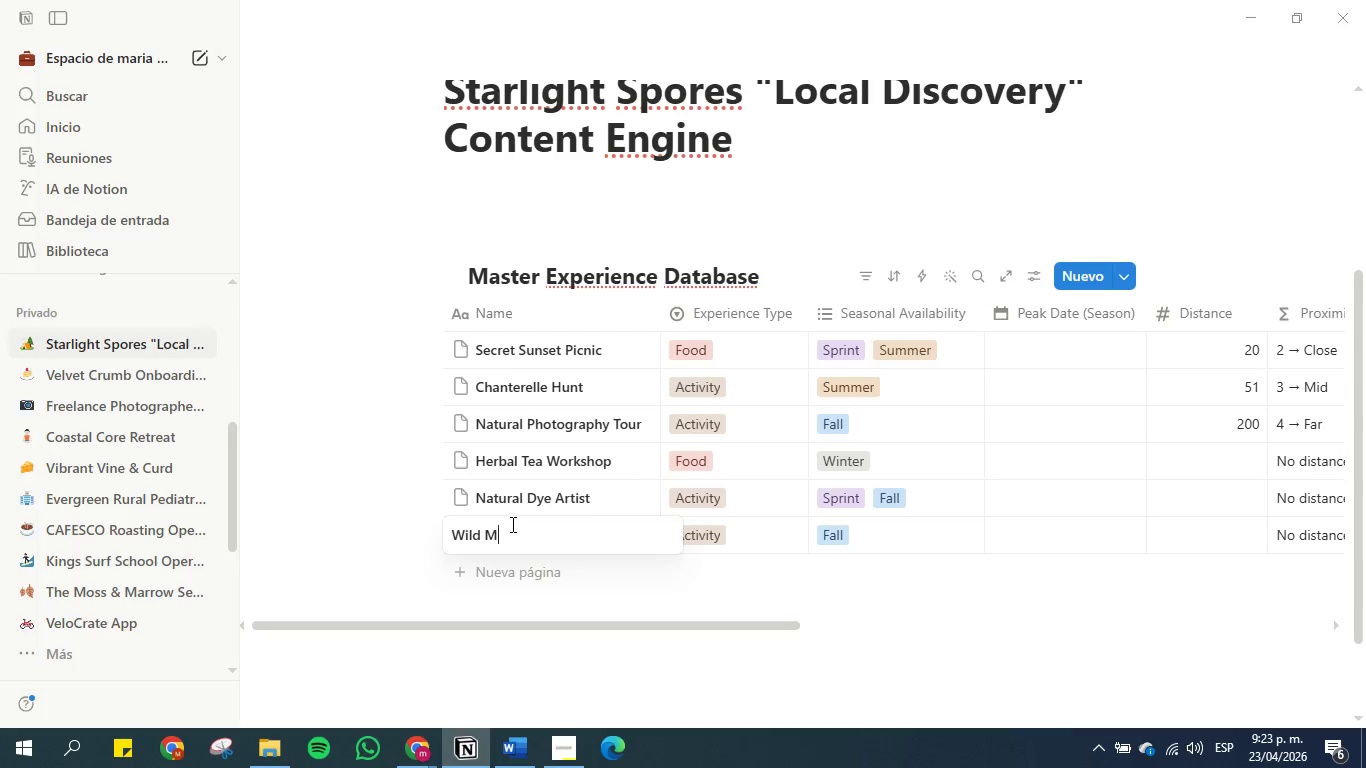 
key(M)
 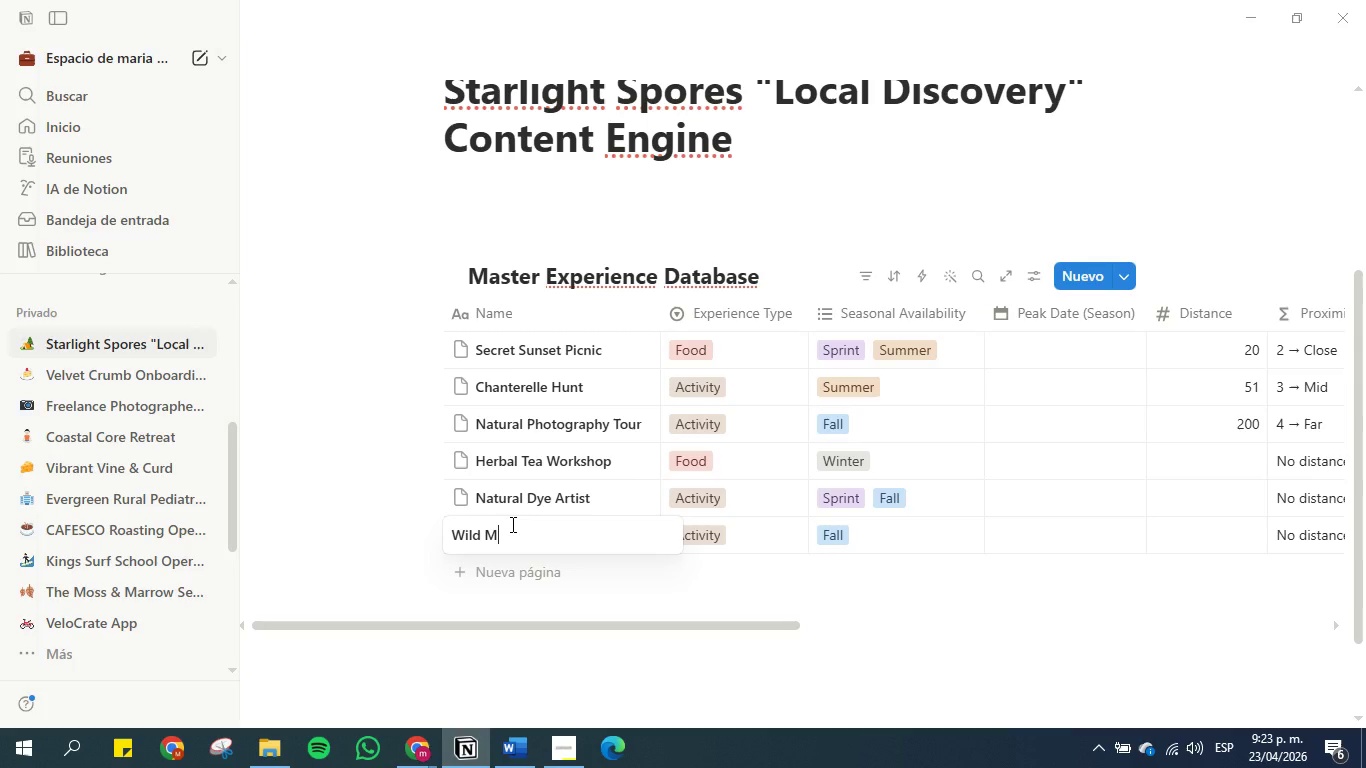 
key(CapsLock)
 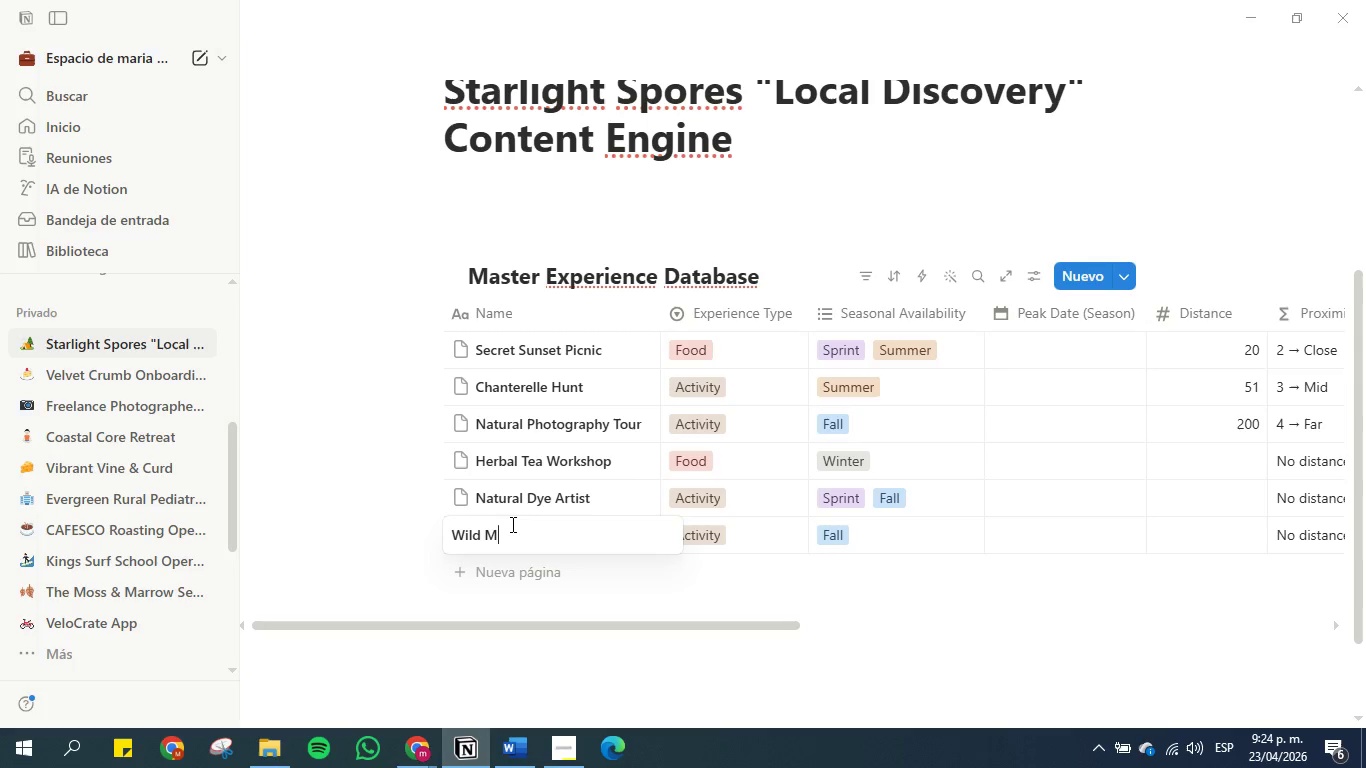 
wait(13.33)
 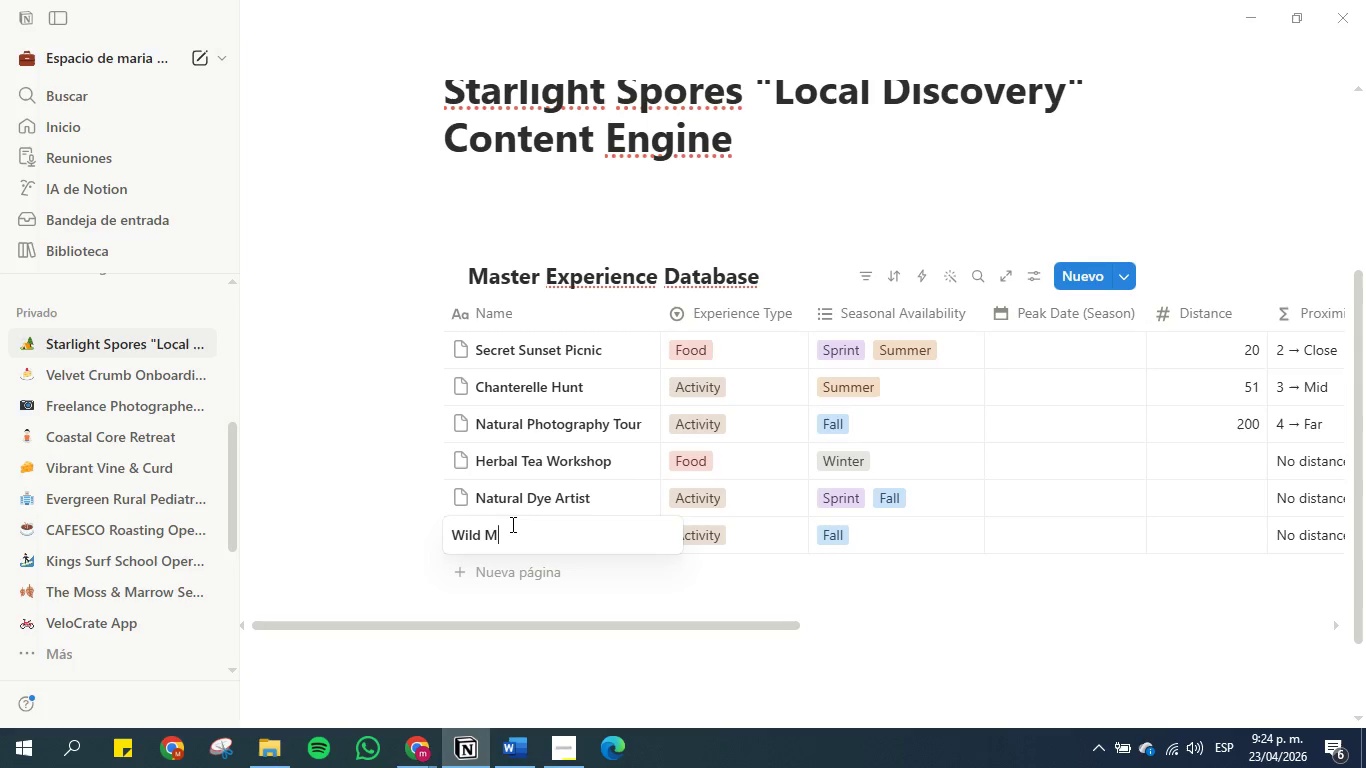 
type(ust)
 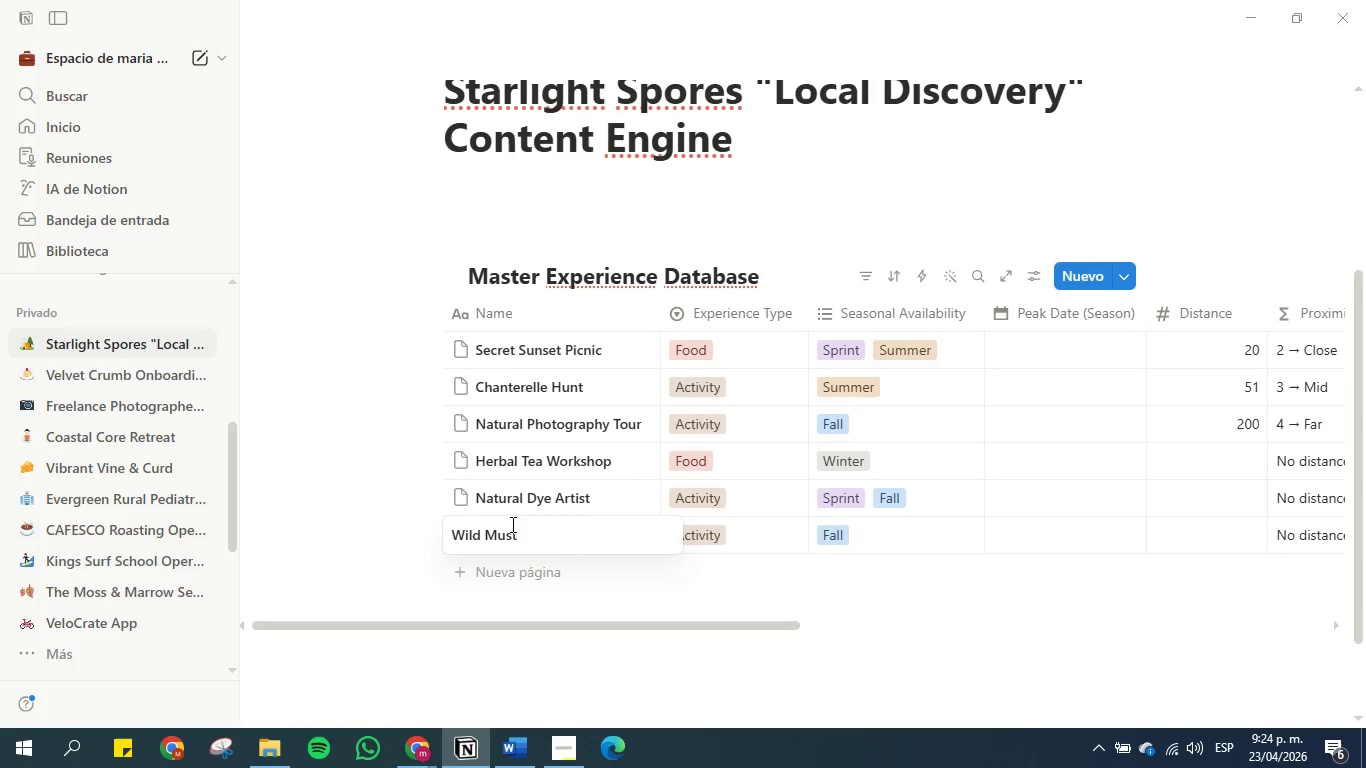 
key(Enter)
 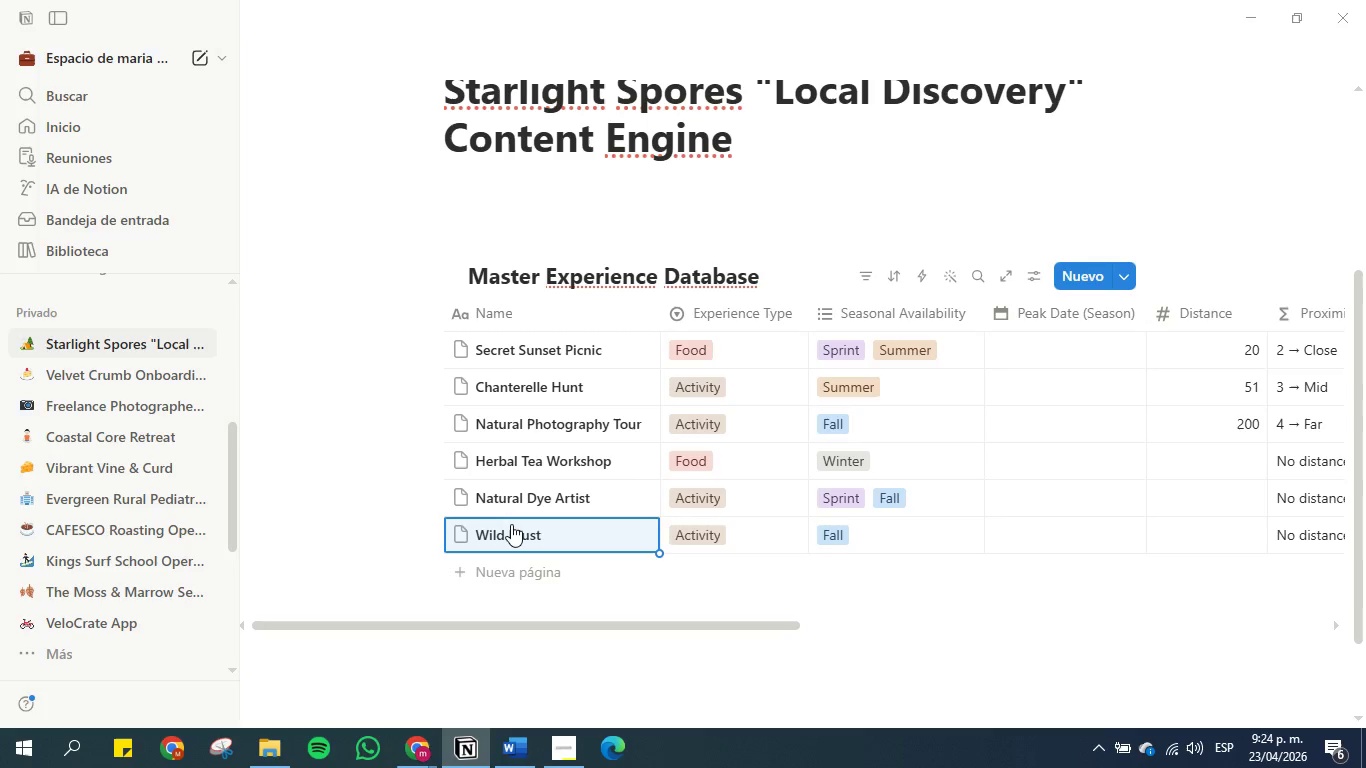 
left_click([511, 524])
 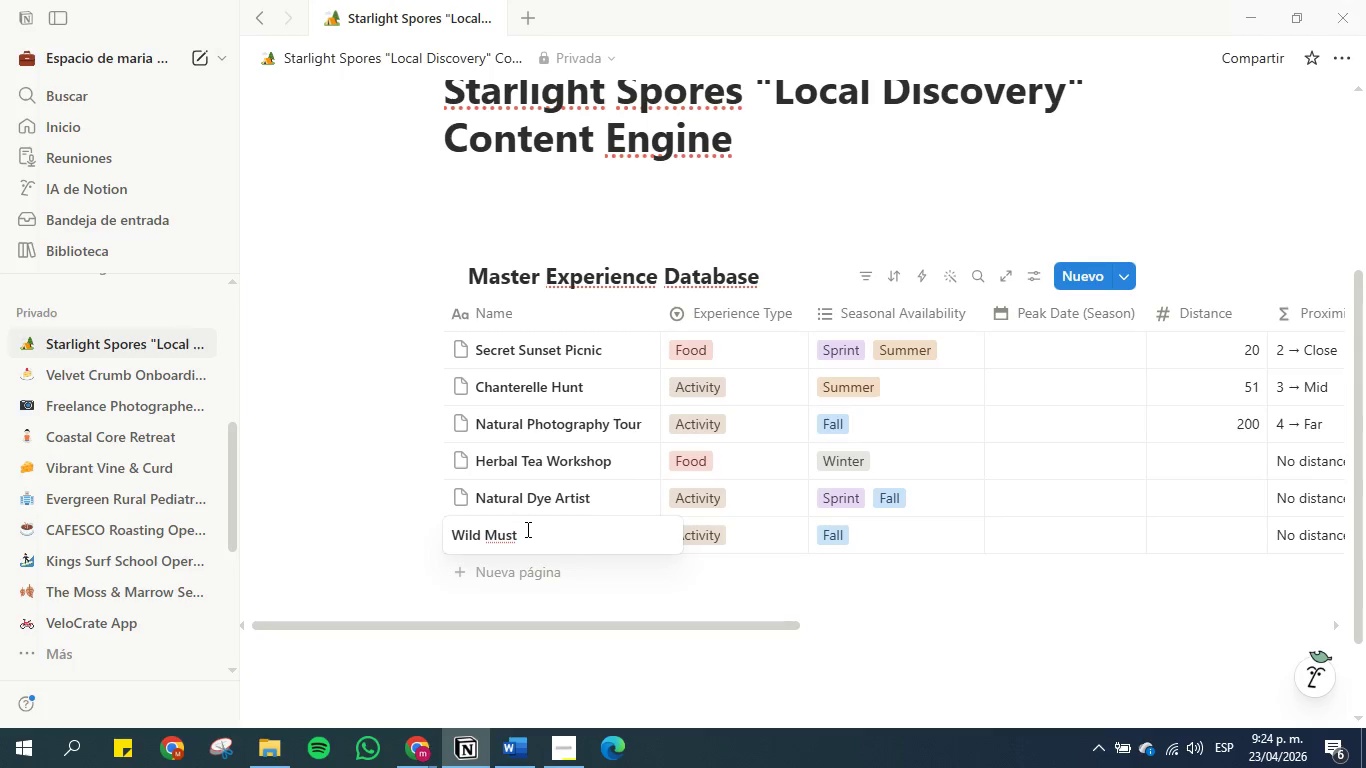 
key(Backspace)
 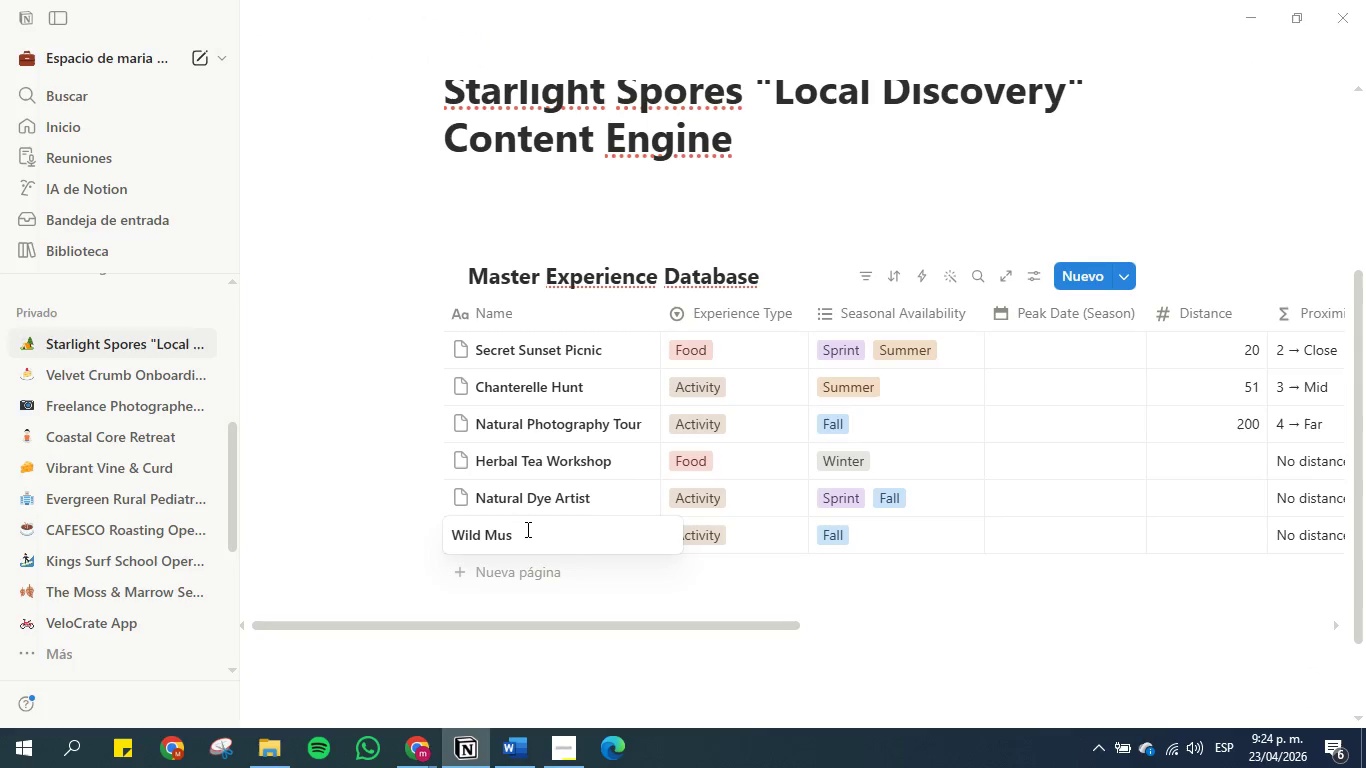 
key(H)
 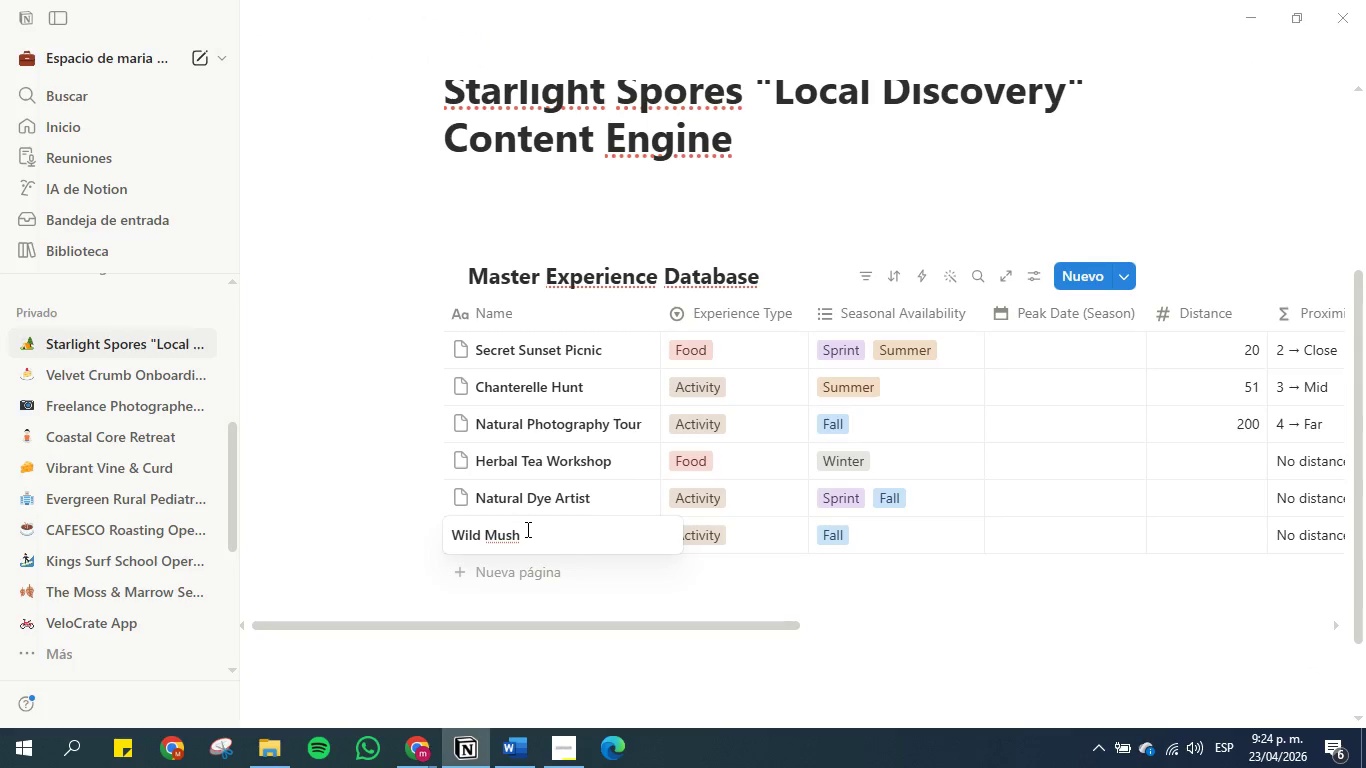 
type(e)
key(Backspace)
type(foom walk)
 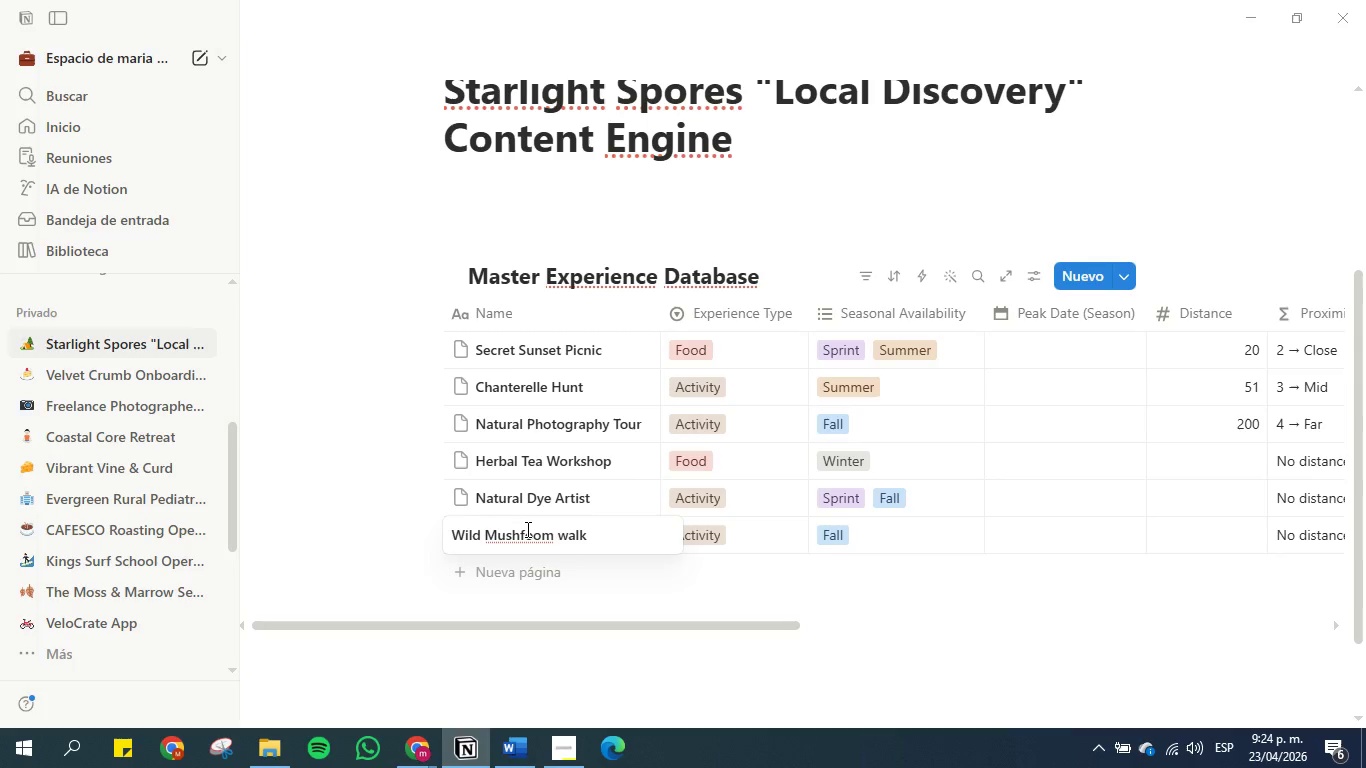 
key(Enter)
 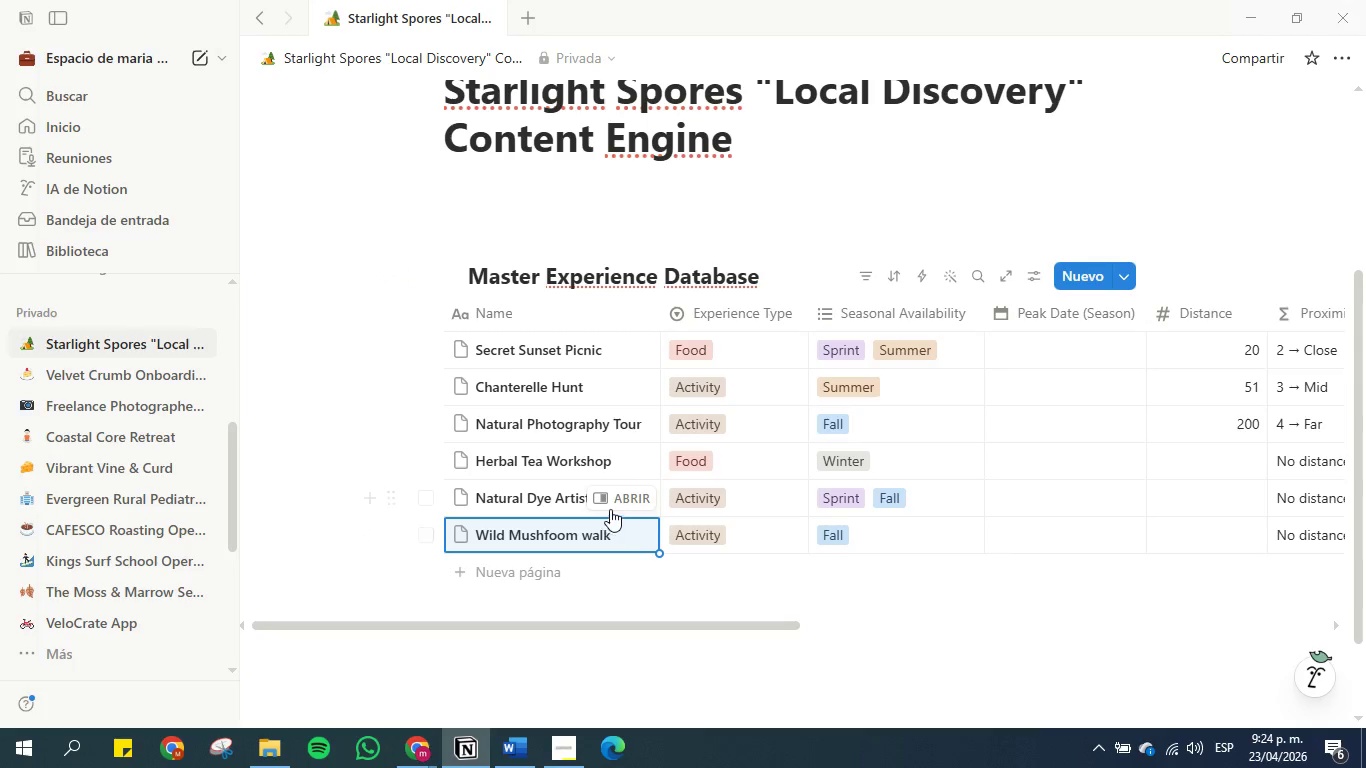 
left_click([524, 569])
 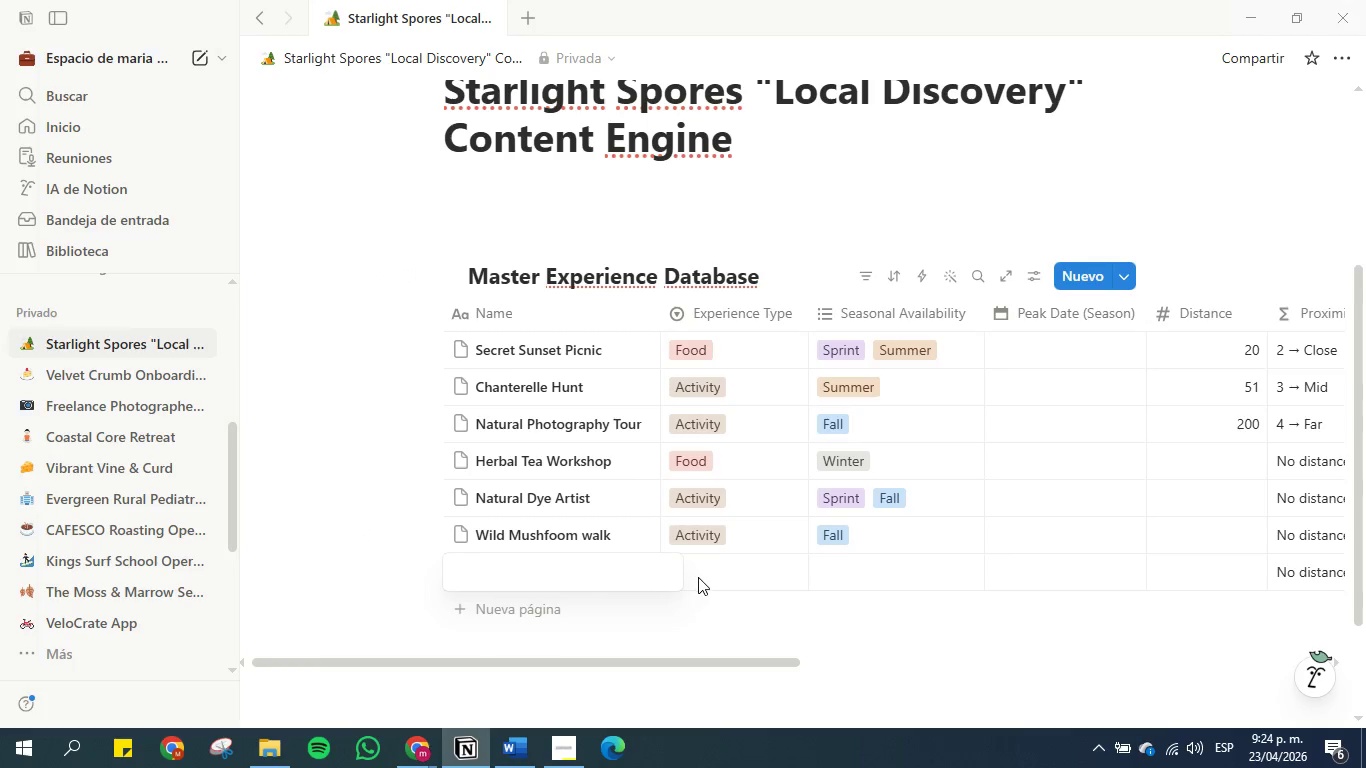 
double_click([715, 577])
 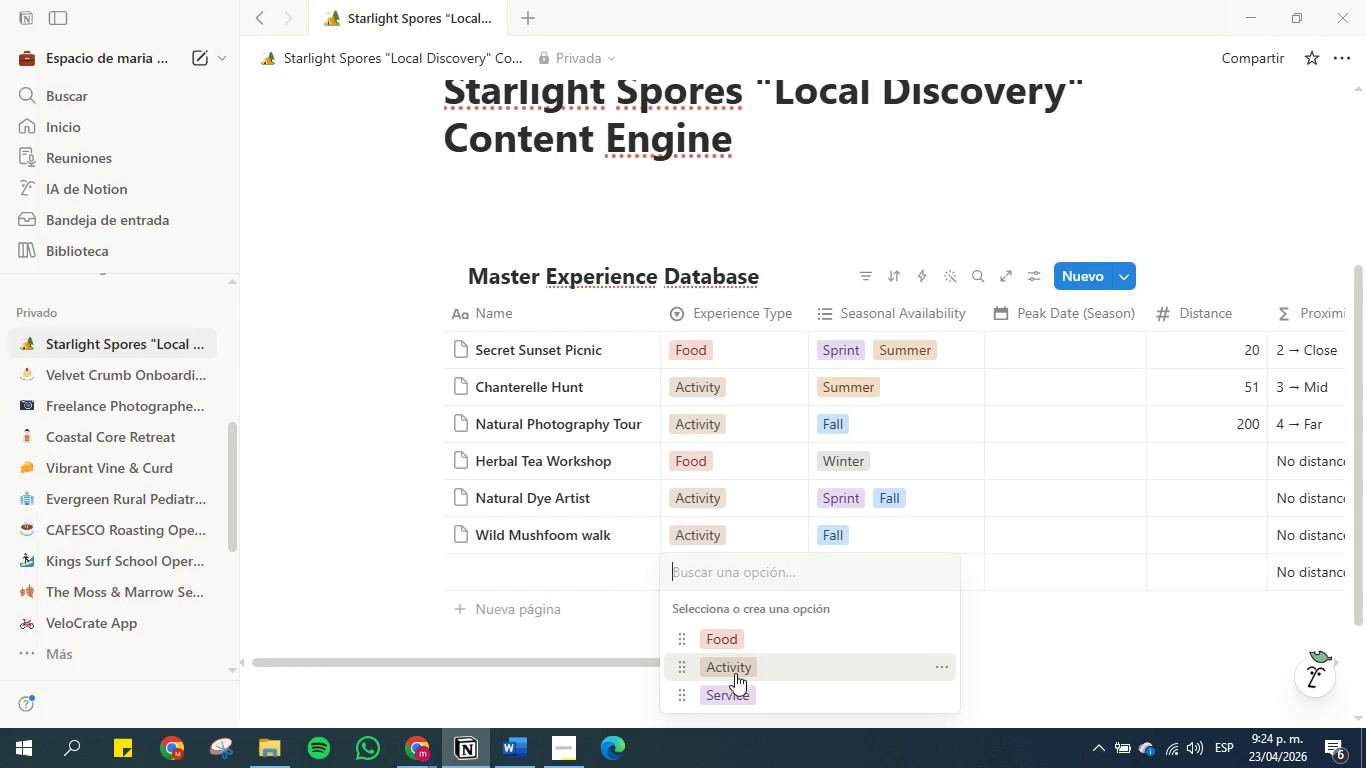 
left_click([740, 697])
 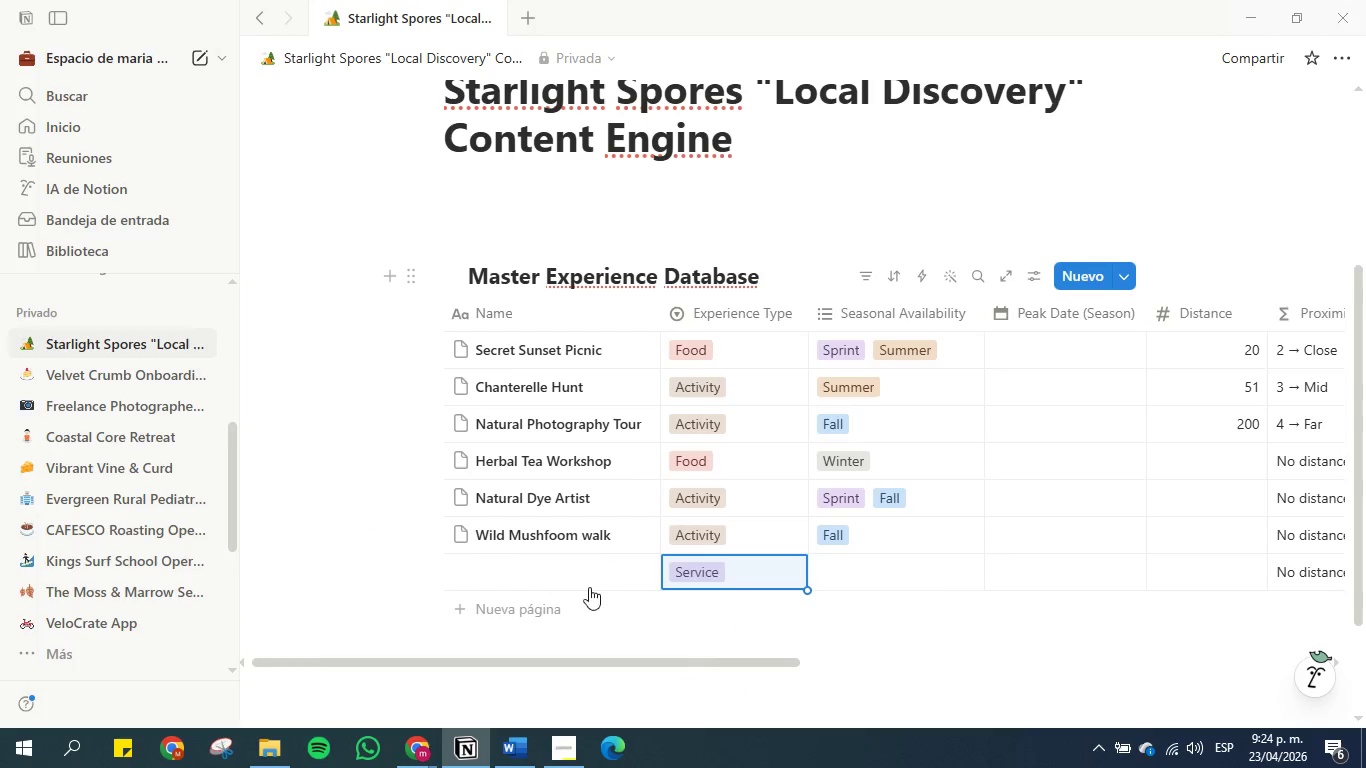 
left_click([578, 570])
 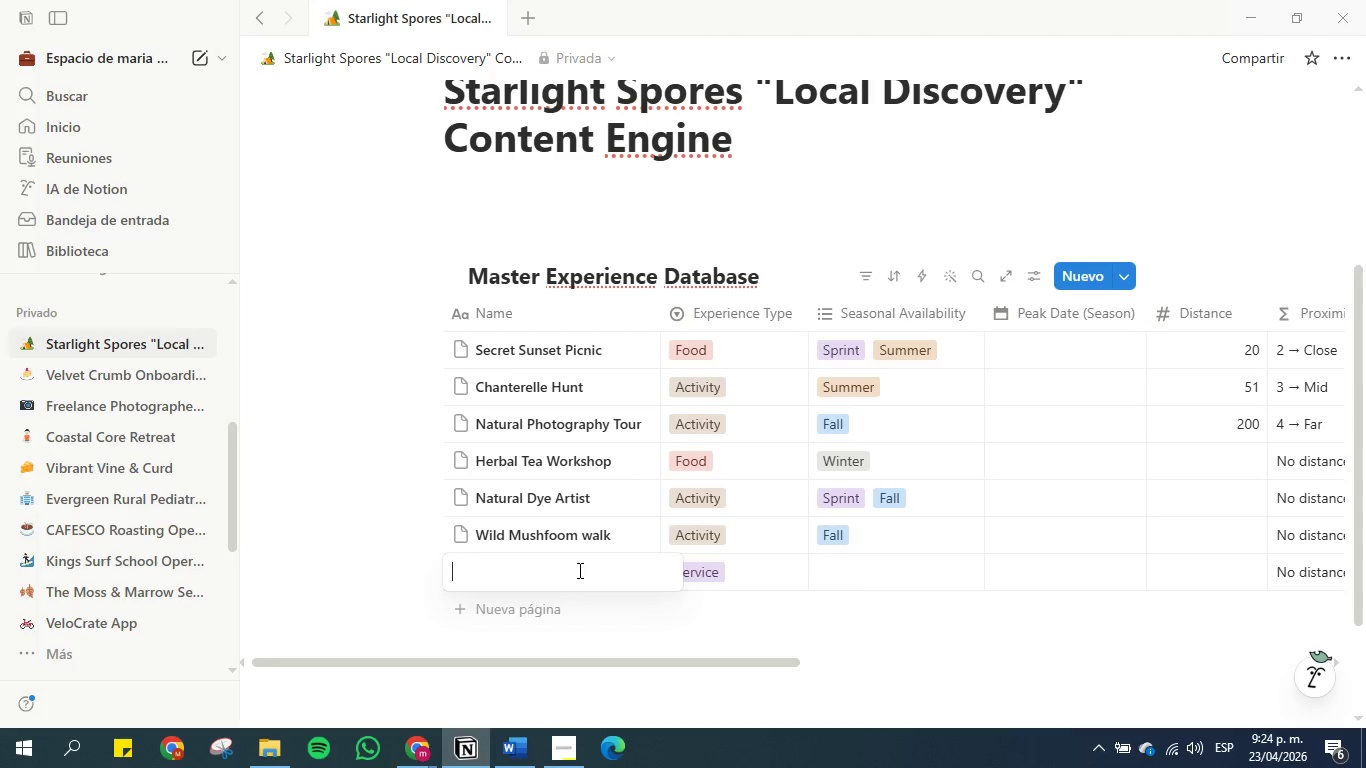 
wait(9.84)
 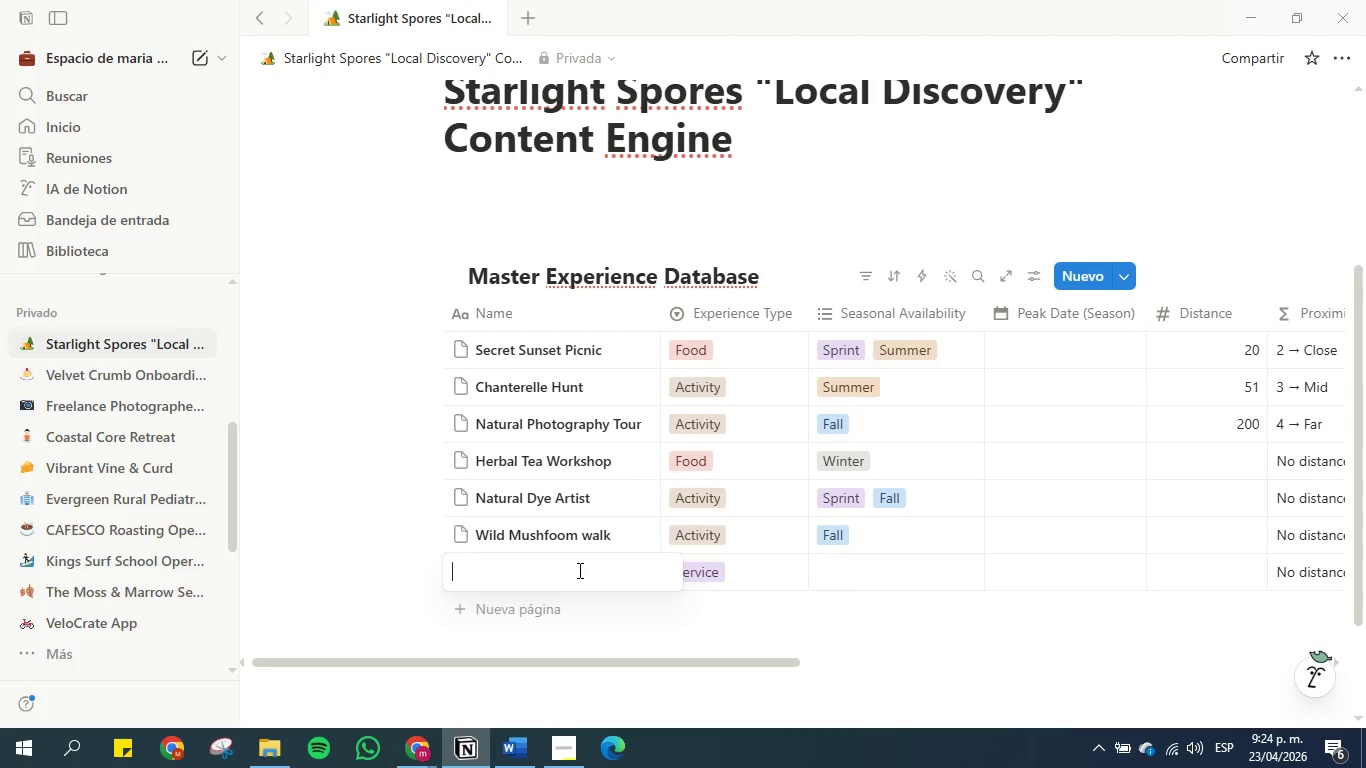 
type(Survival Skills Retrear)
key(Backspace)
type(t)
 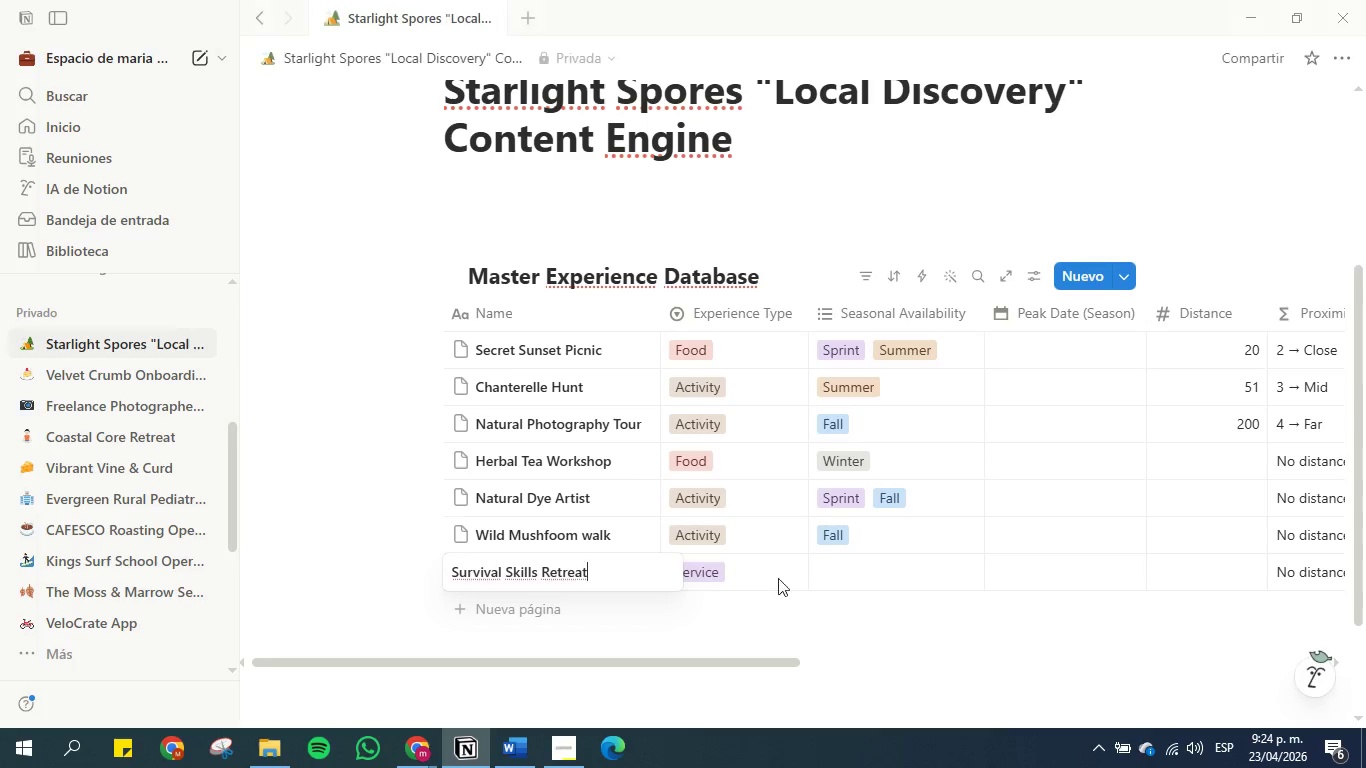 
left_click([865, 571])
 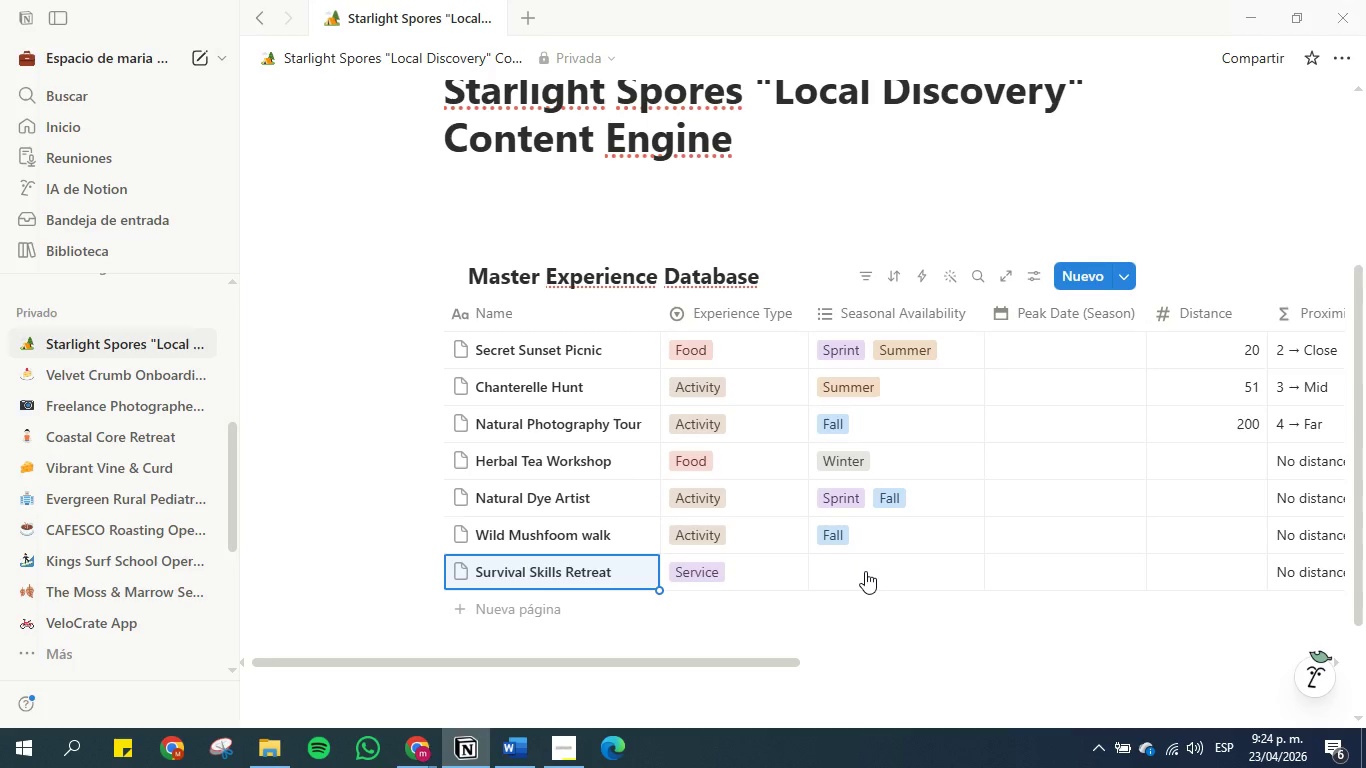 
left_click([865, 571])
 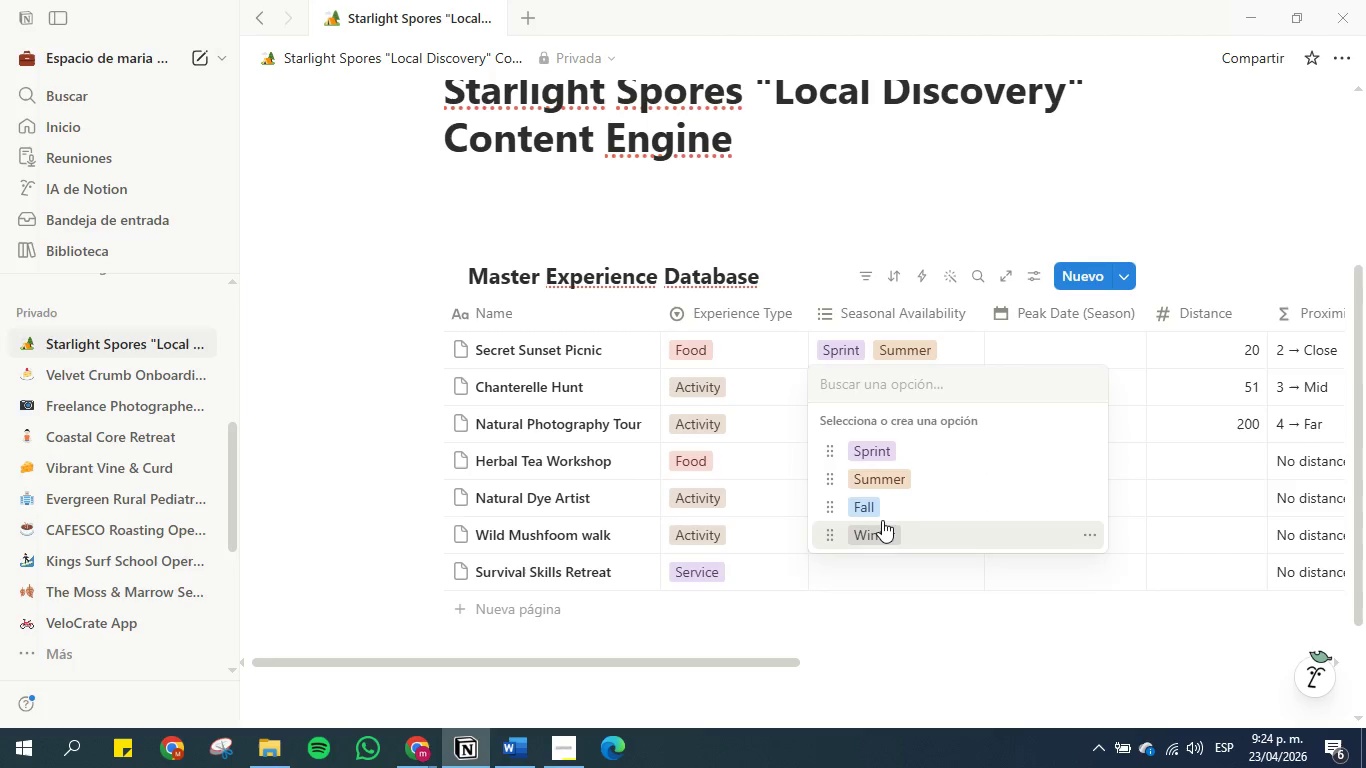 
wait(9.27)
 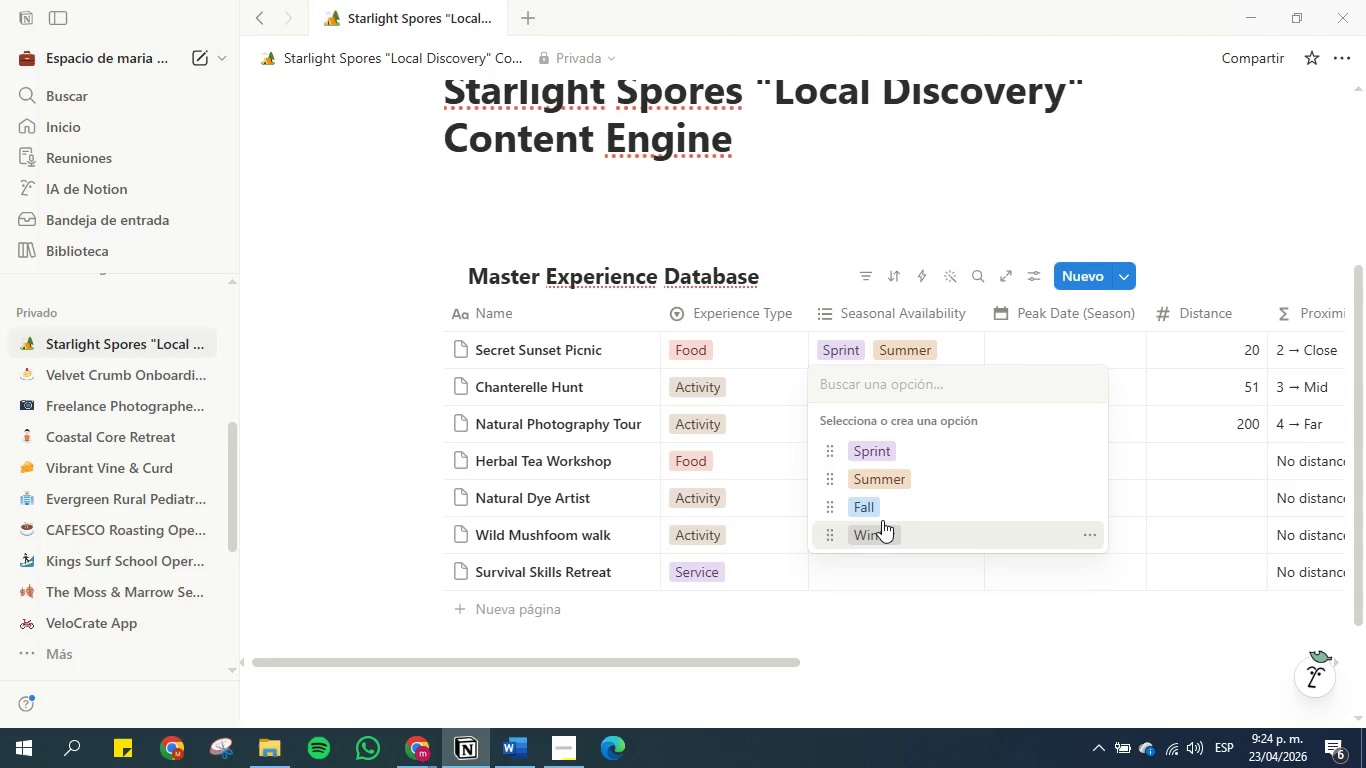 
left_click([891, 473])
 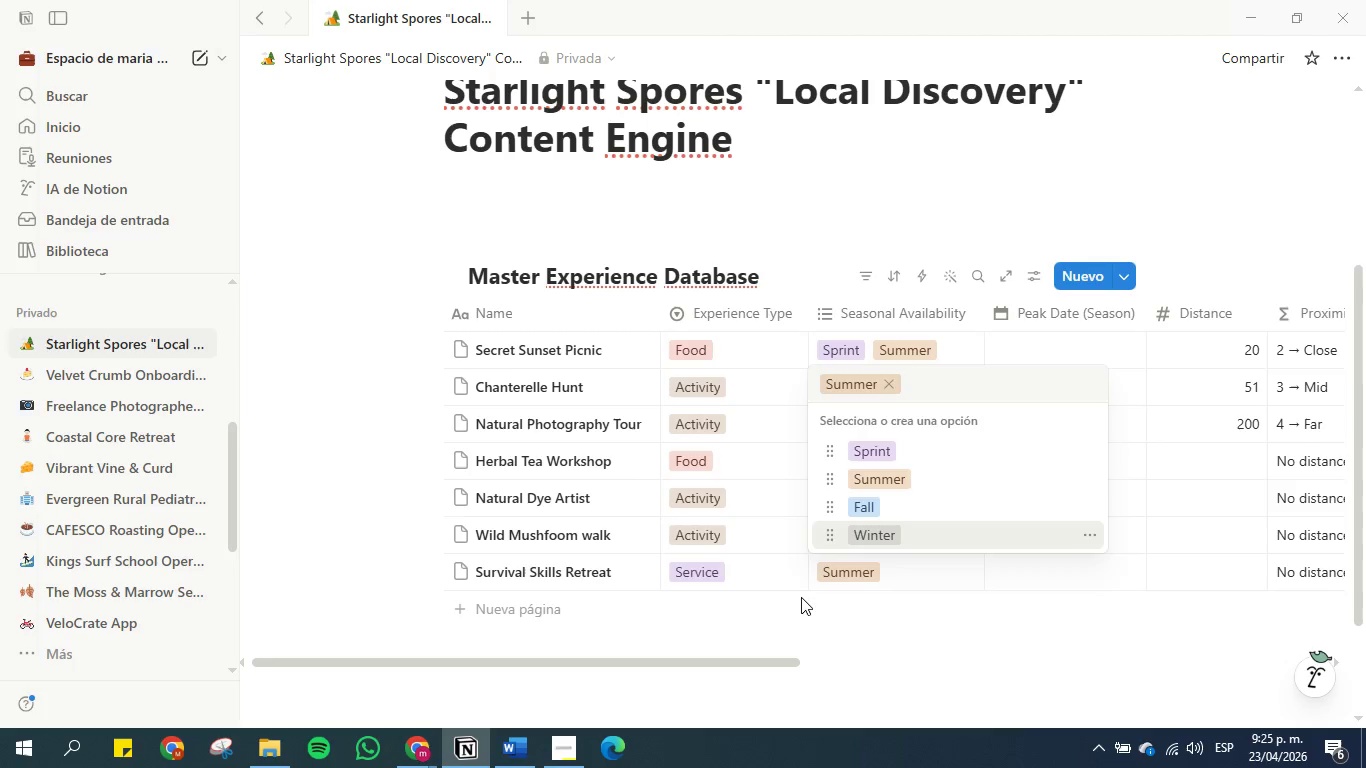 
left_click([799, 602])
 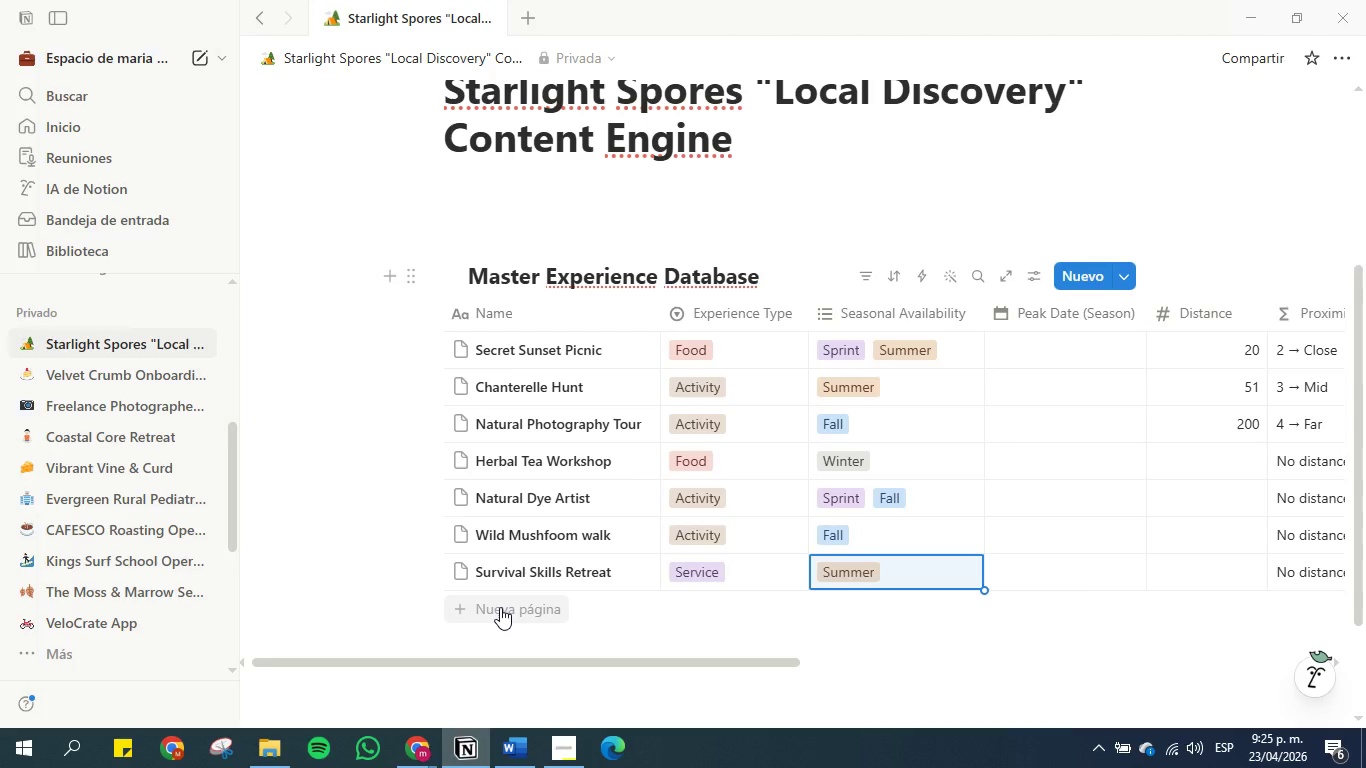 
wait(6.59)
 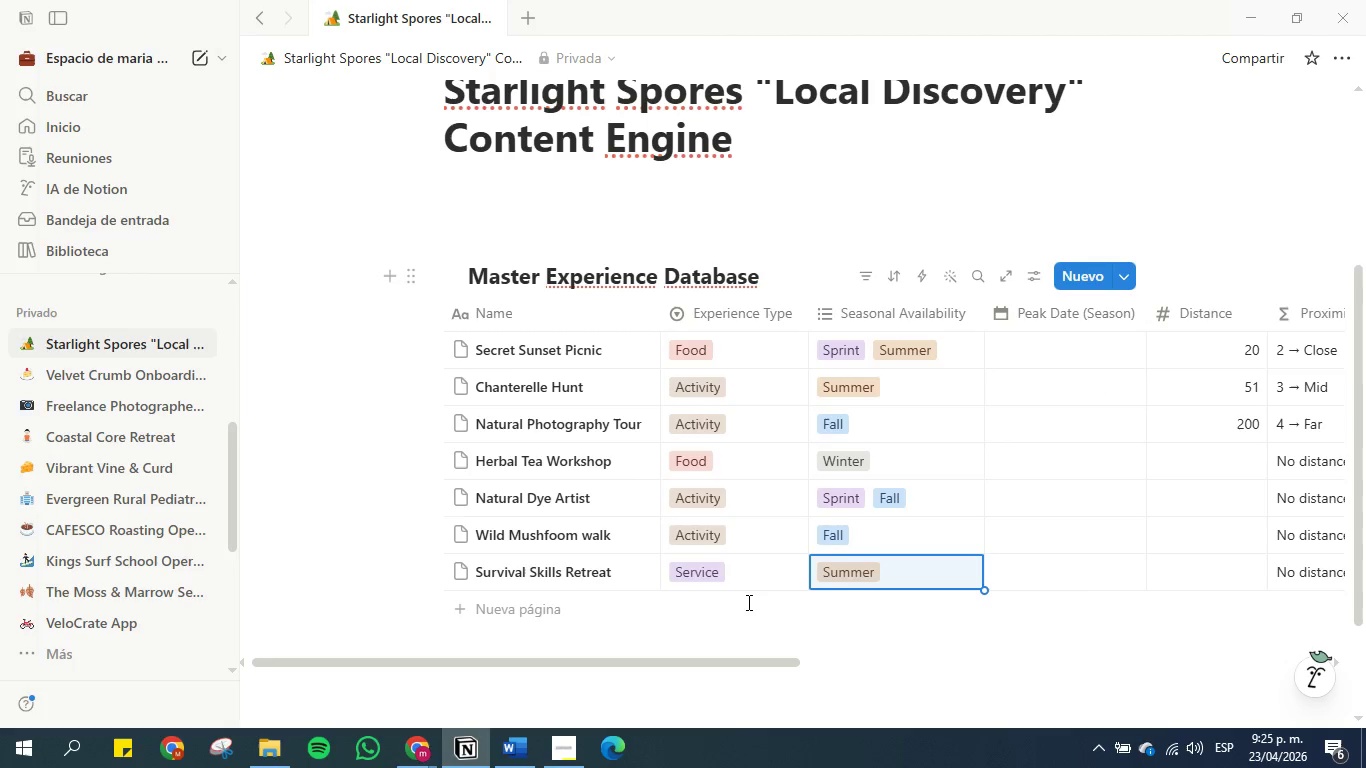 
left_click([500, 607])
 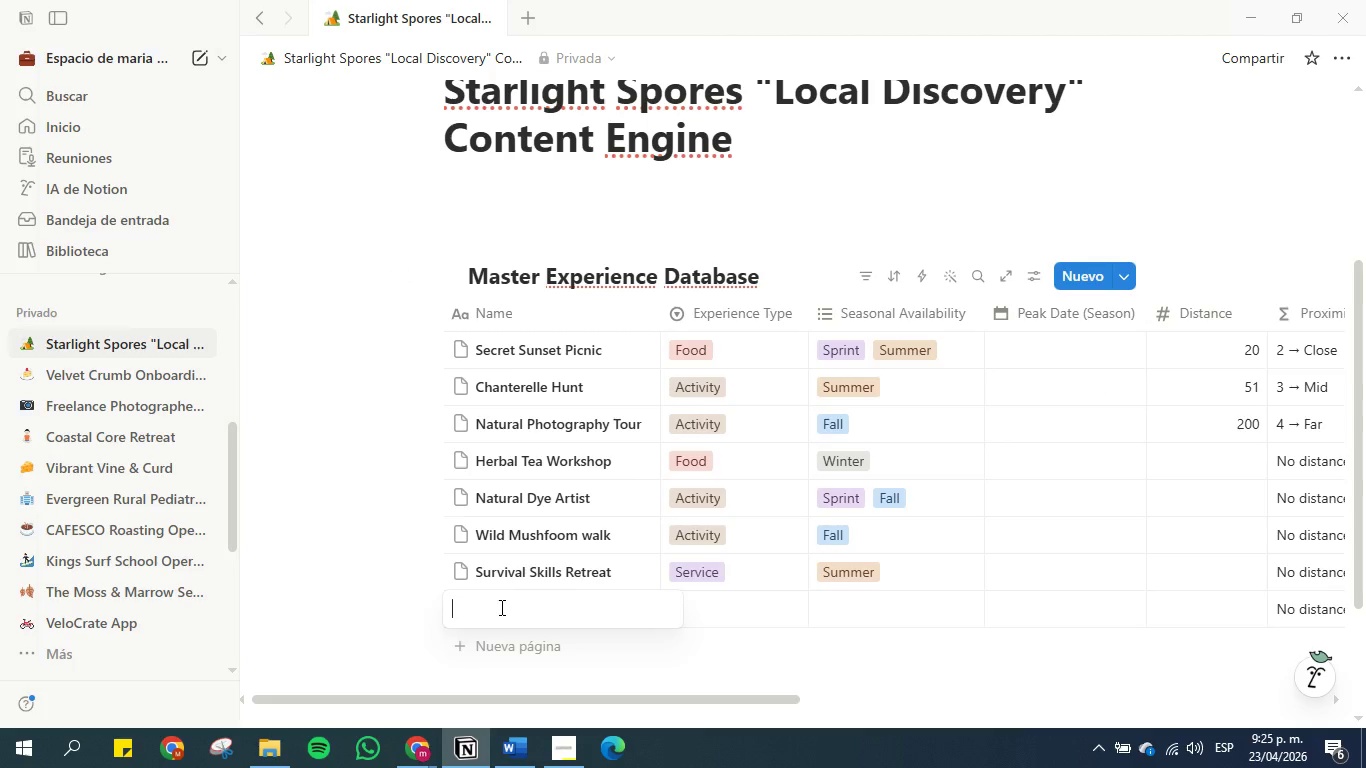 
left_click([500, 607])
 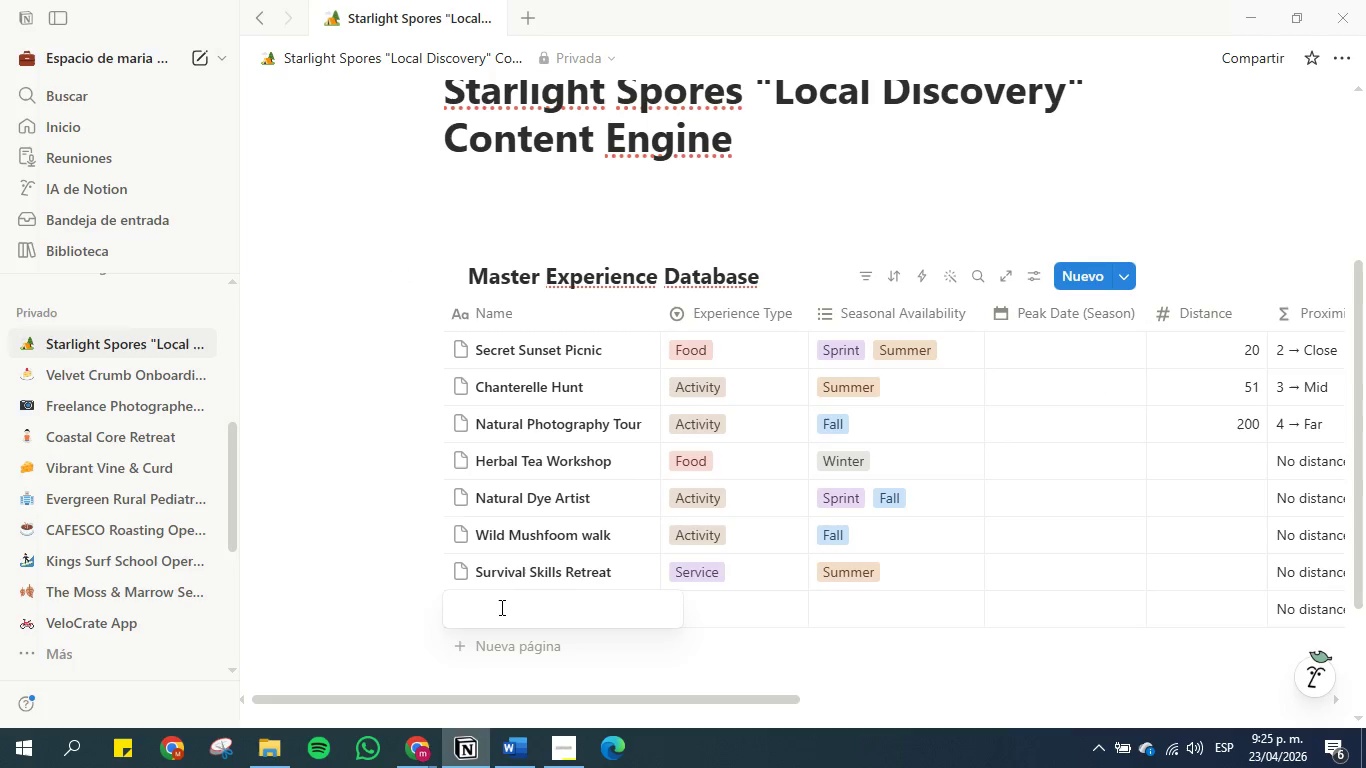 
type(Hie)
key(Backspace)
type(den waterfall Treck)
 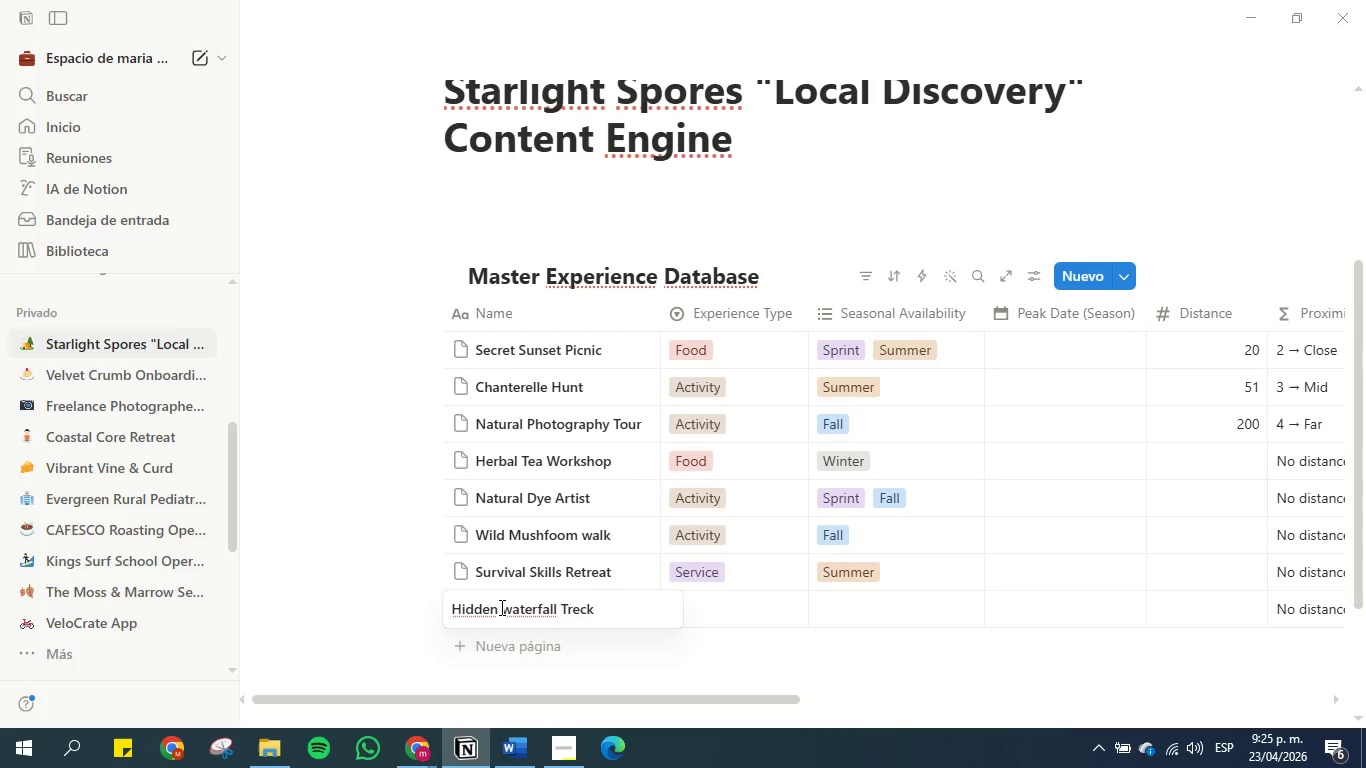 
key(Enter)
 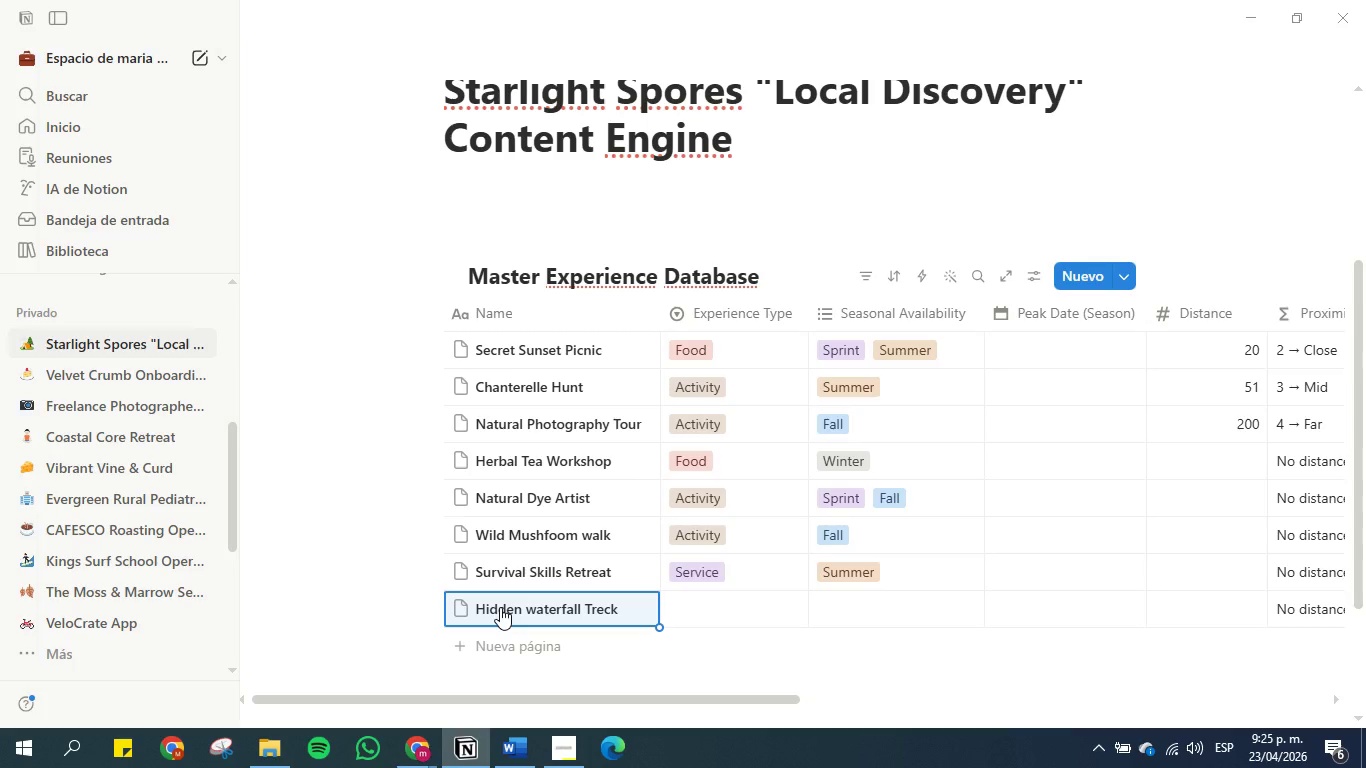 
left_click([500, 607])
 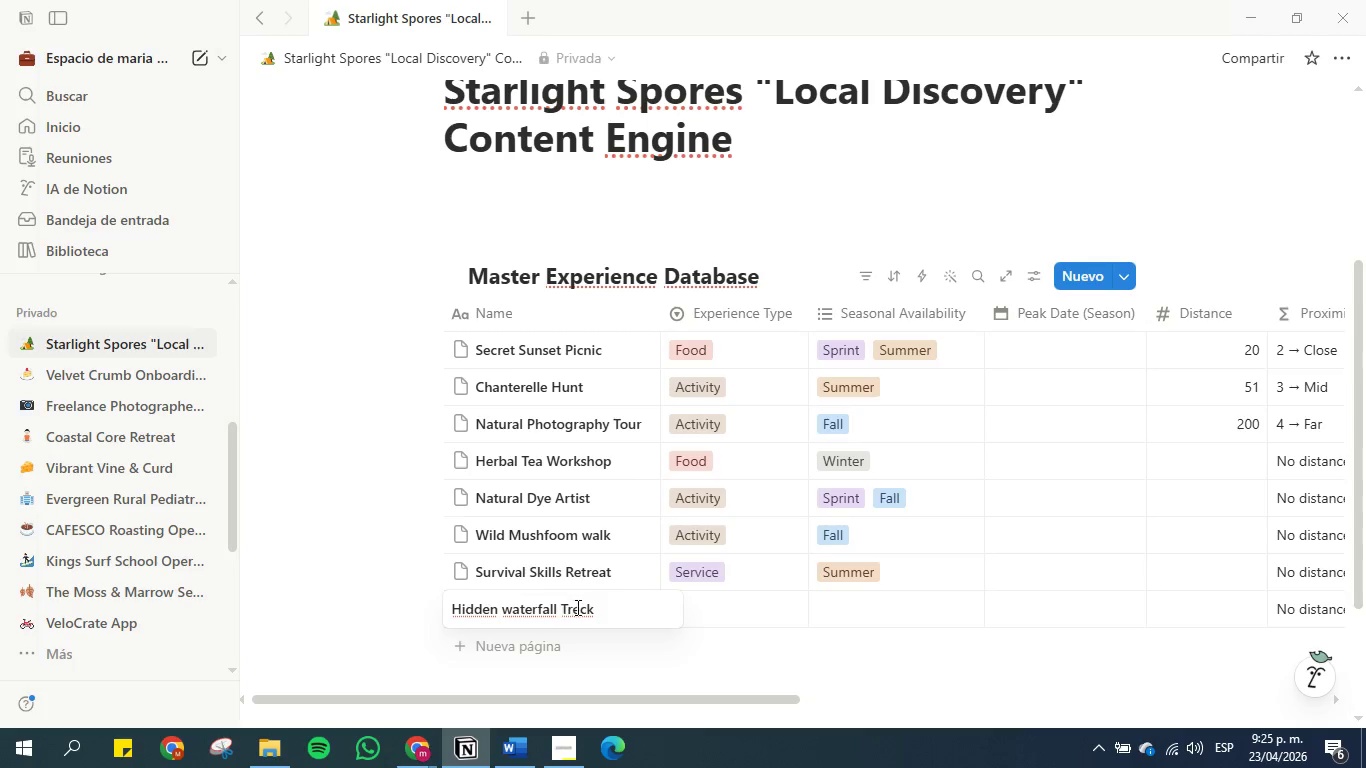 
left_click([585, 610])
 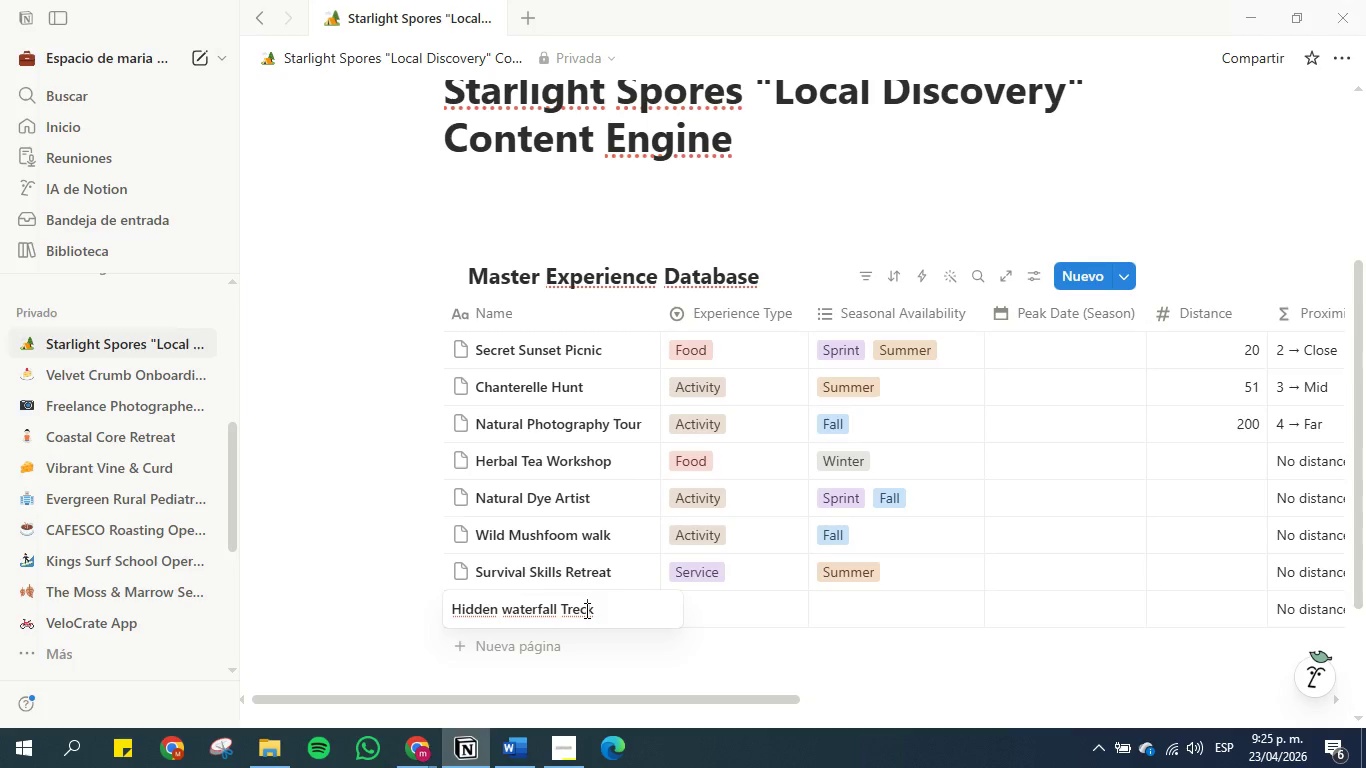 
key(Backspace)
 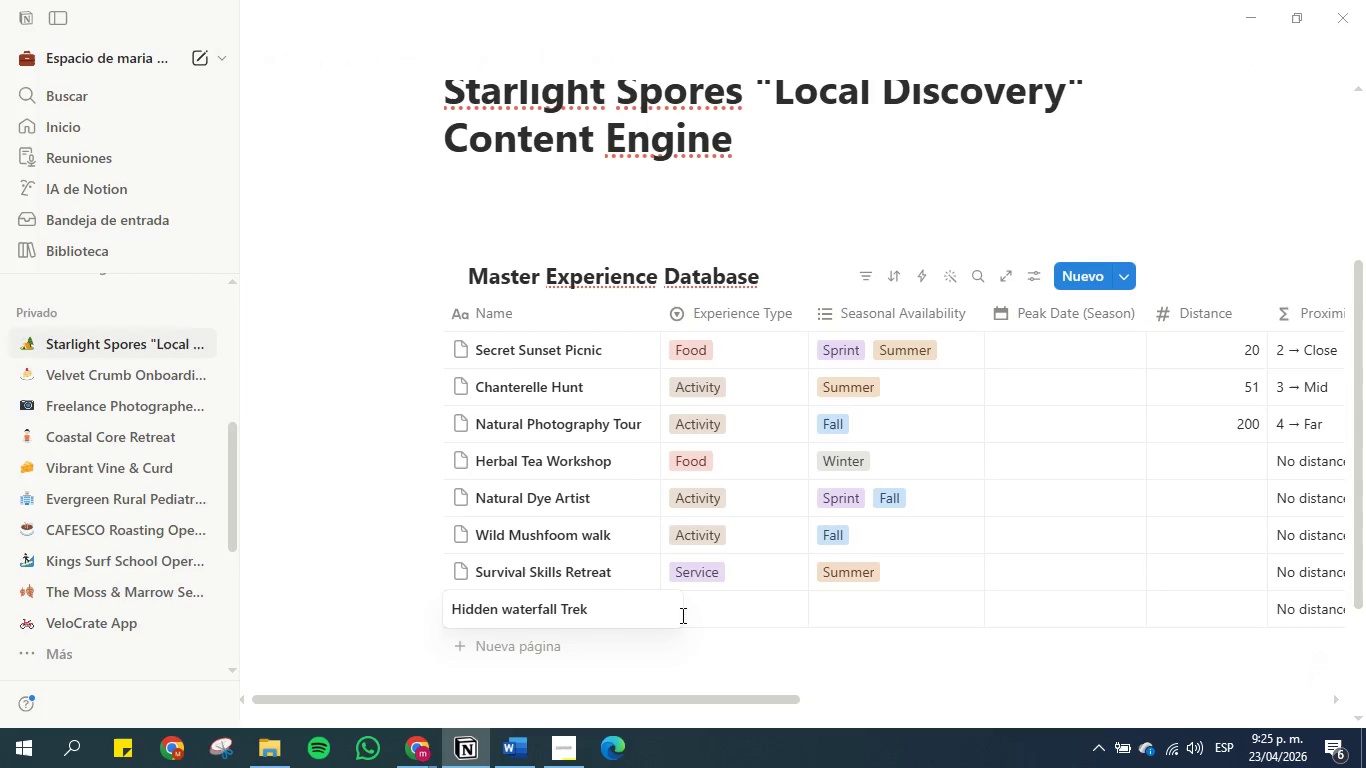 
left_click([745, 614])
 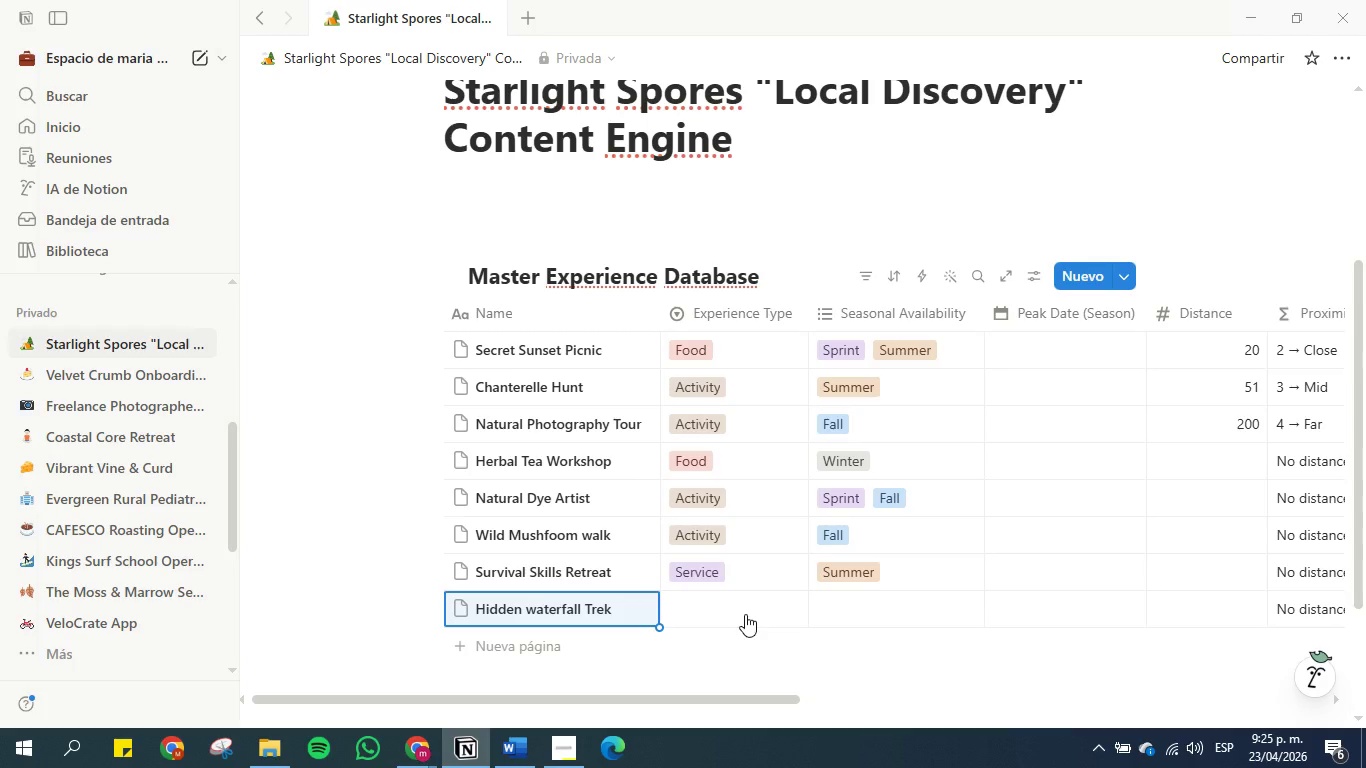 
left_click([745, 614])
 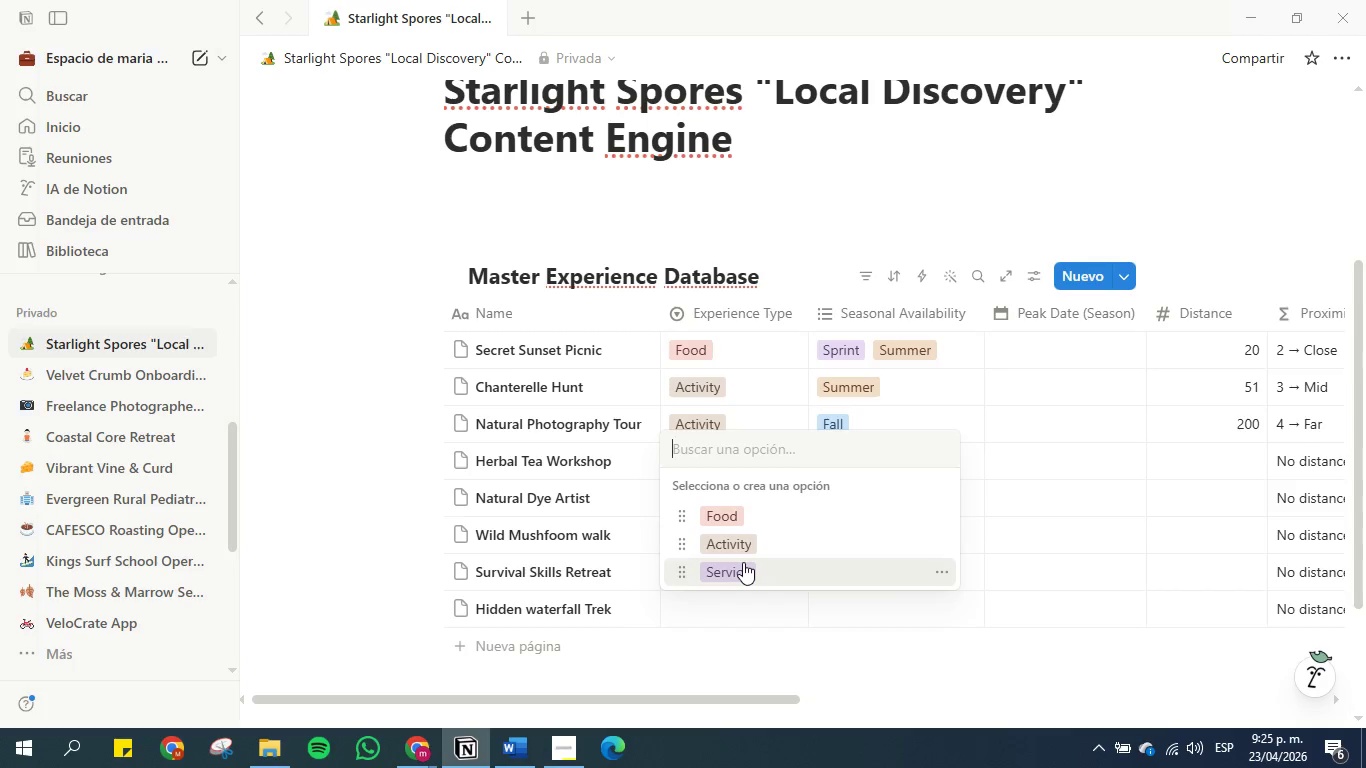 
left_click([744, 546])
 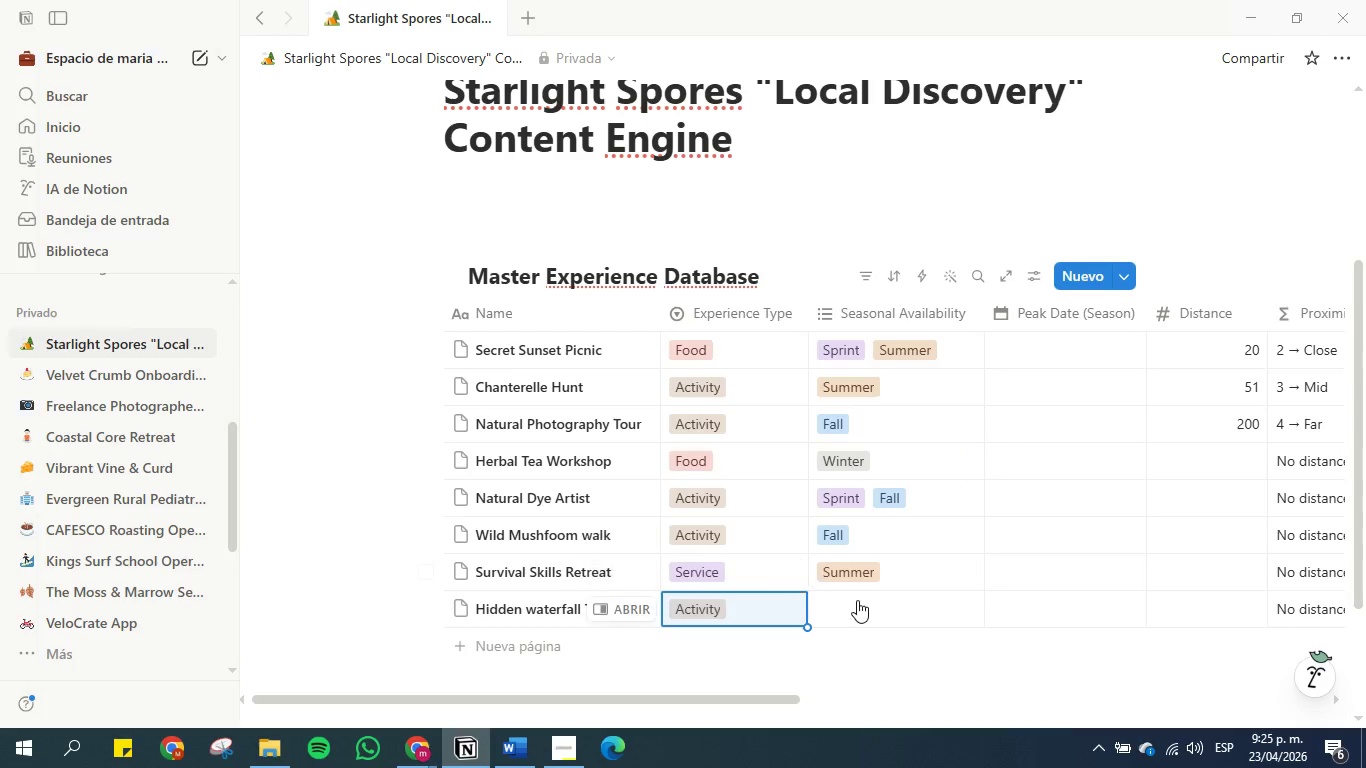 
left_click([862, 605])
 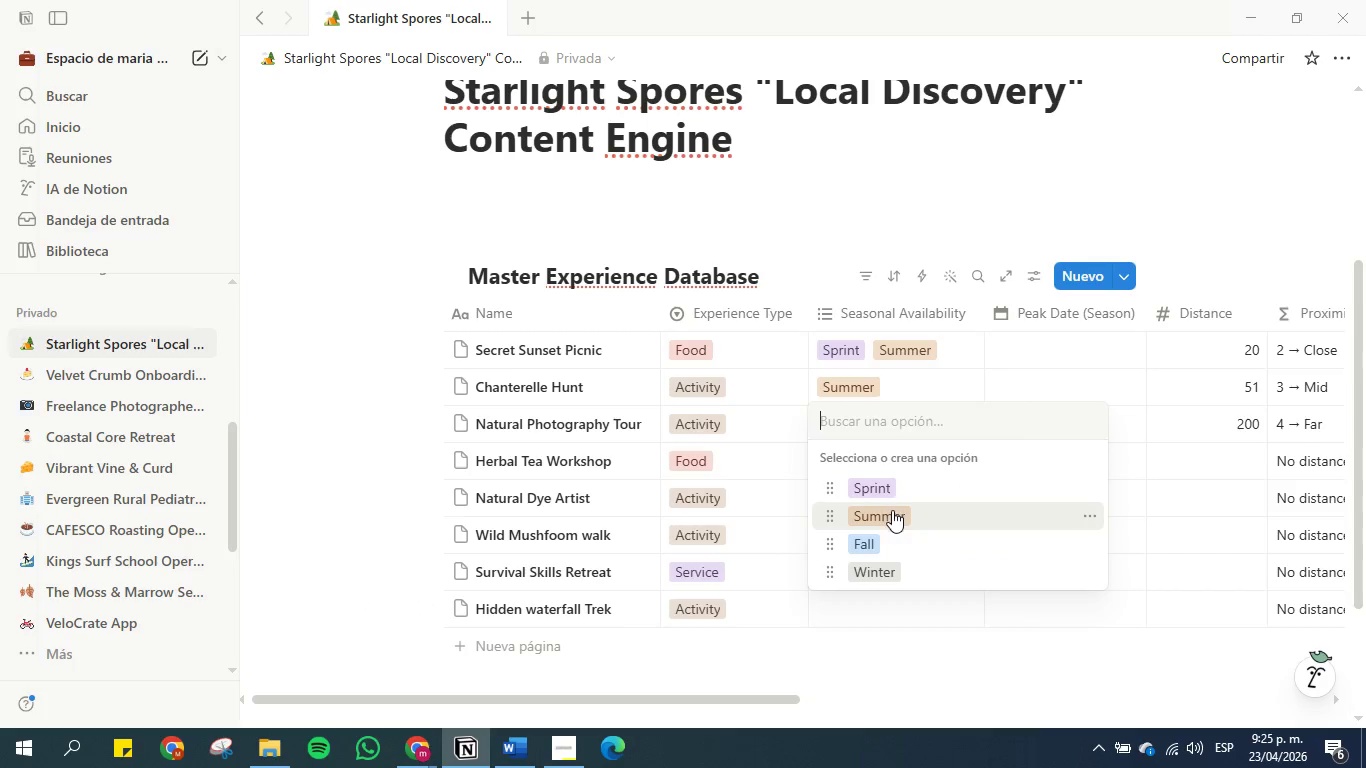 
double_click([839, 657])
 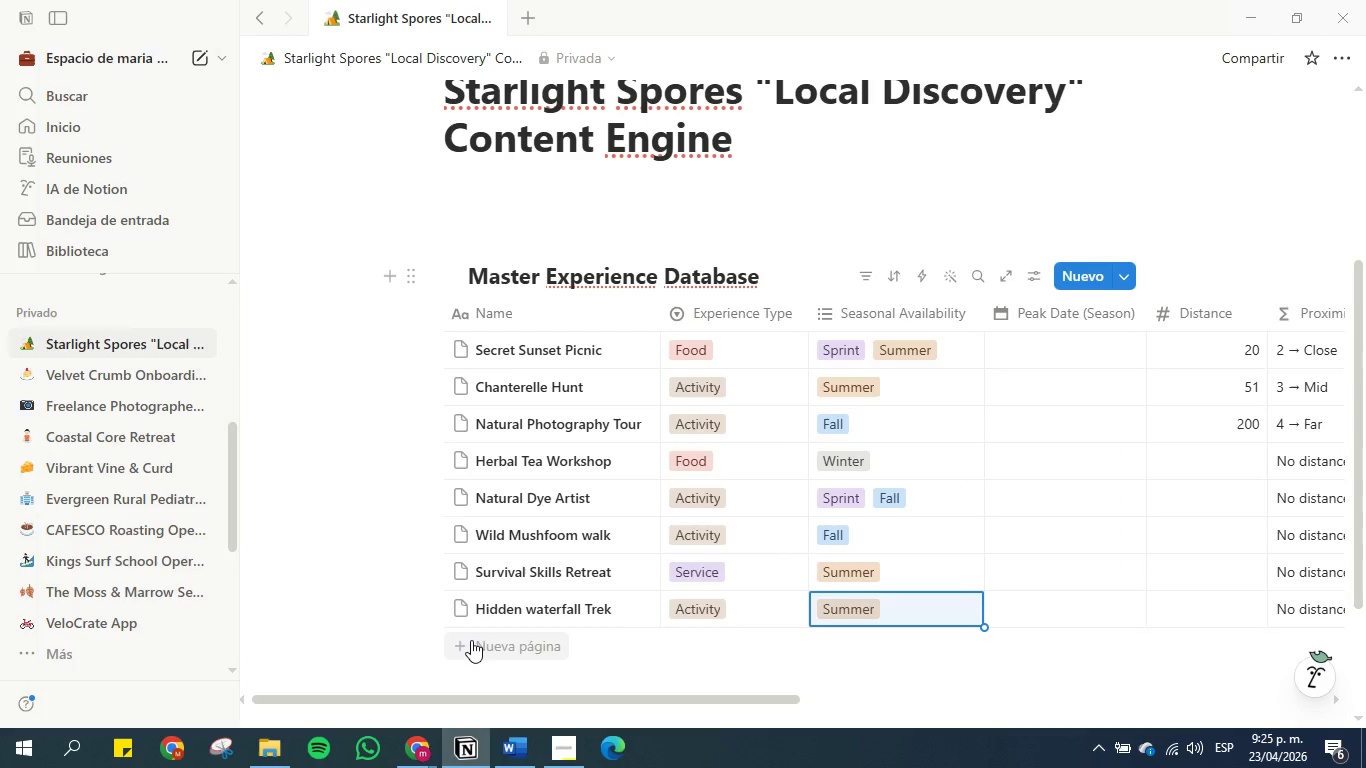 
left_click([470, 640])
 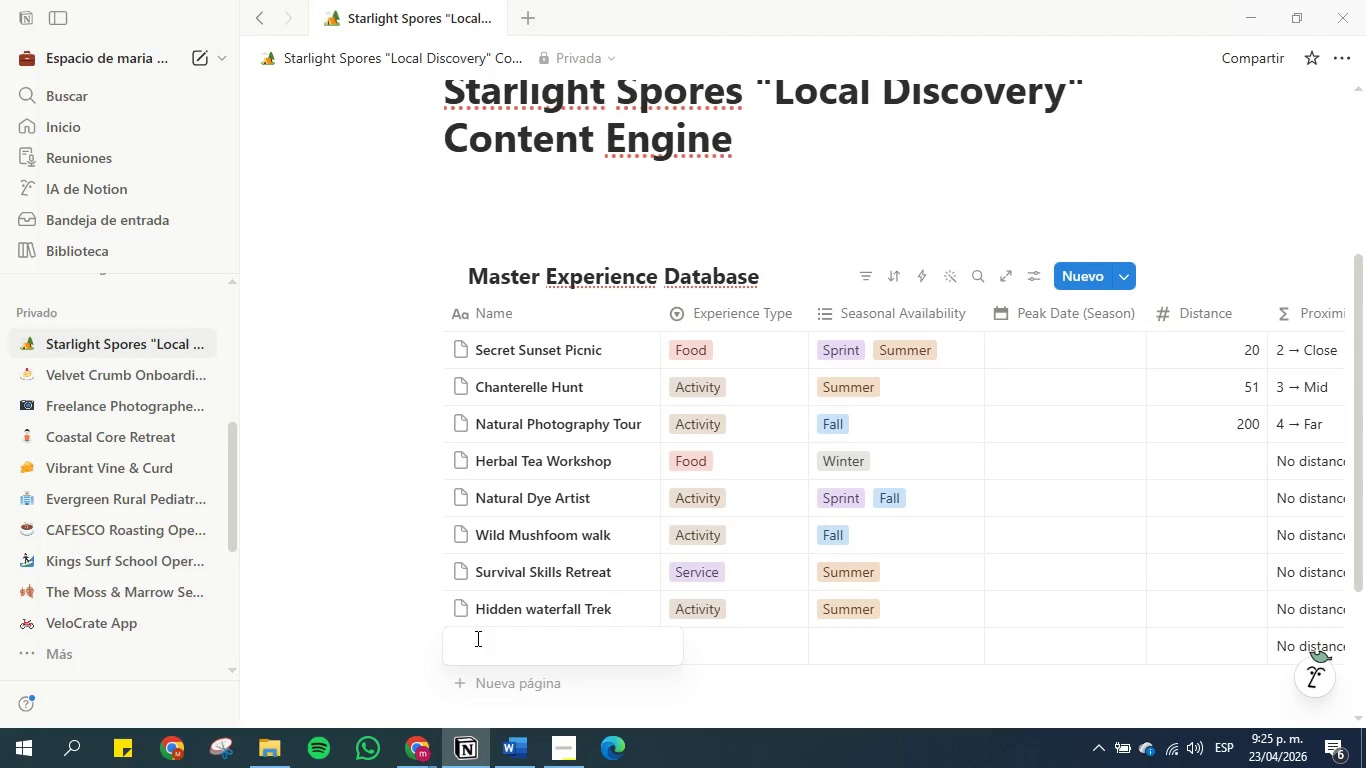 
wait(14.25)
 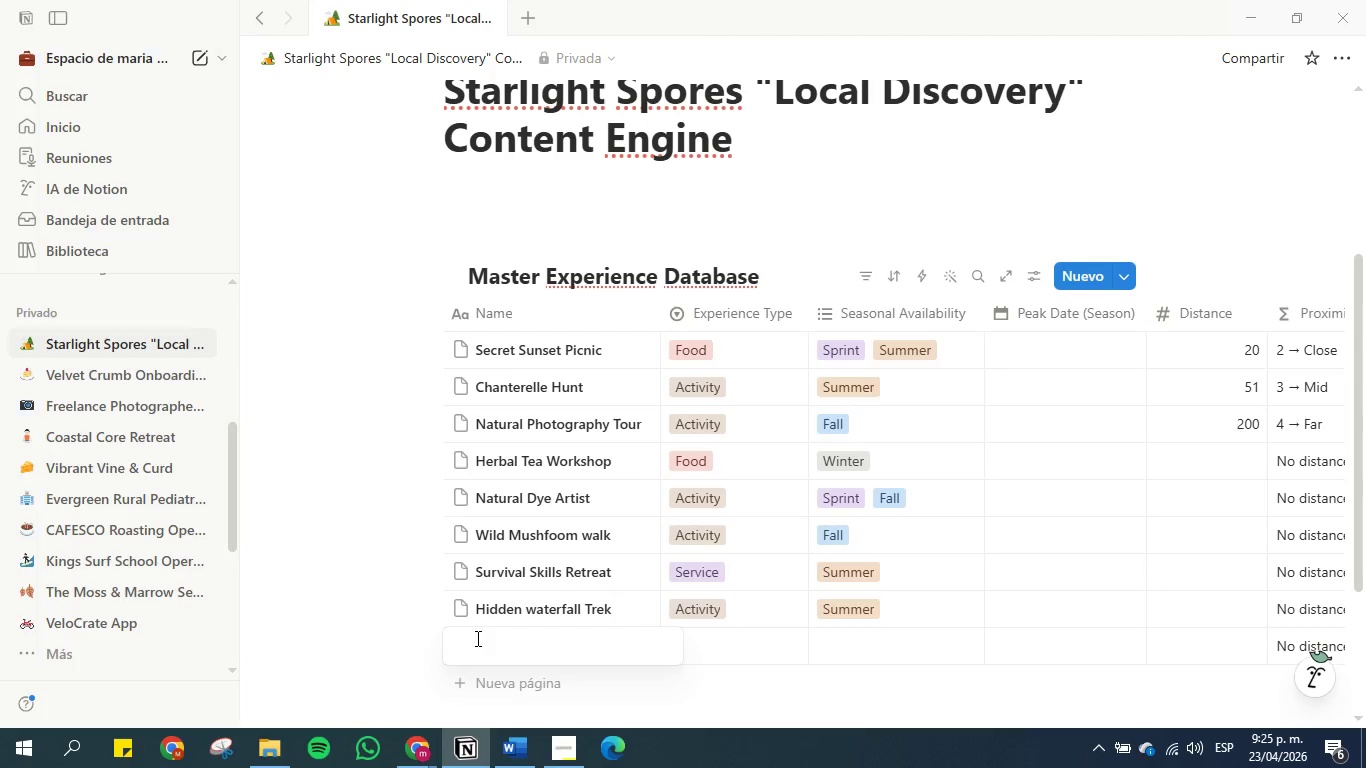 
type(Nordic Spa Ritual )
 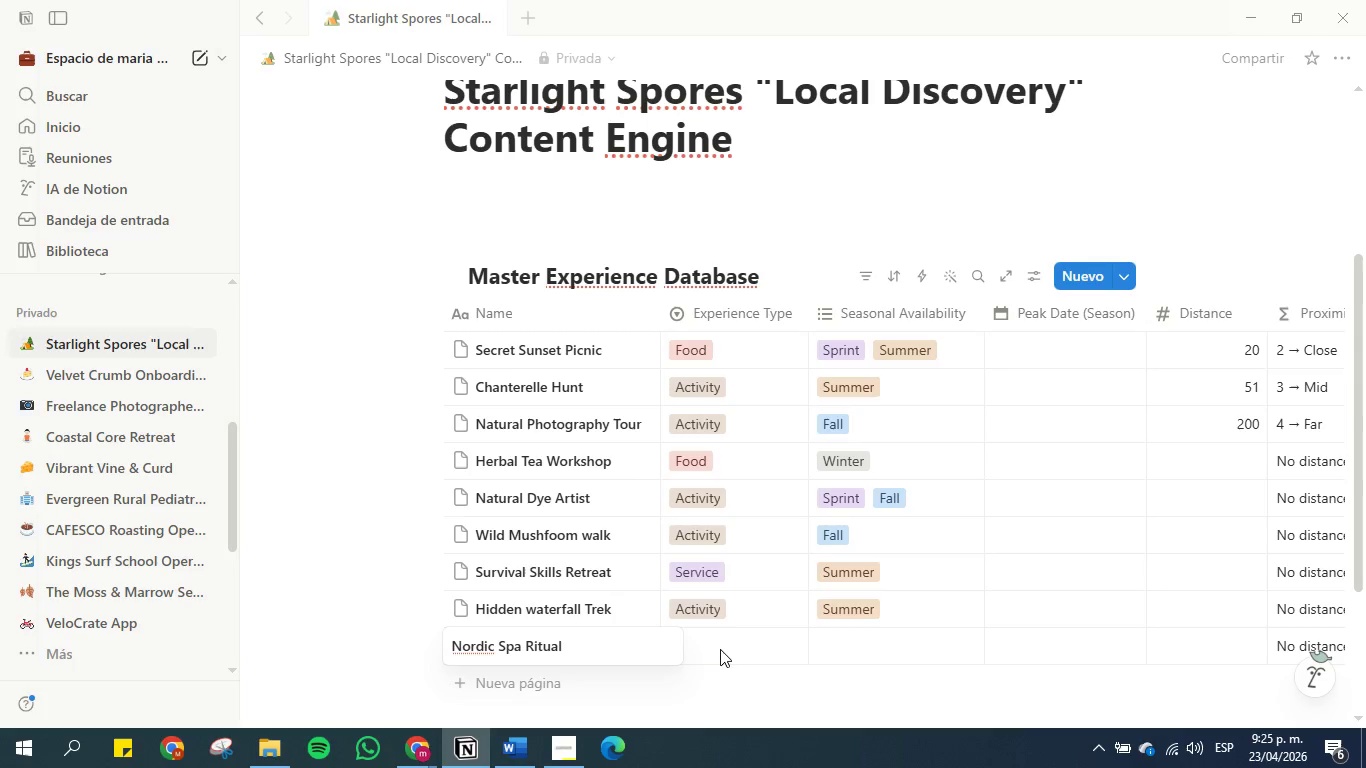 
double_click([725, 644])
 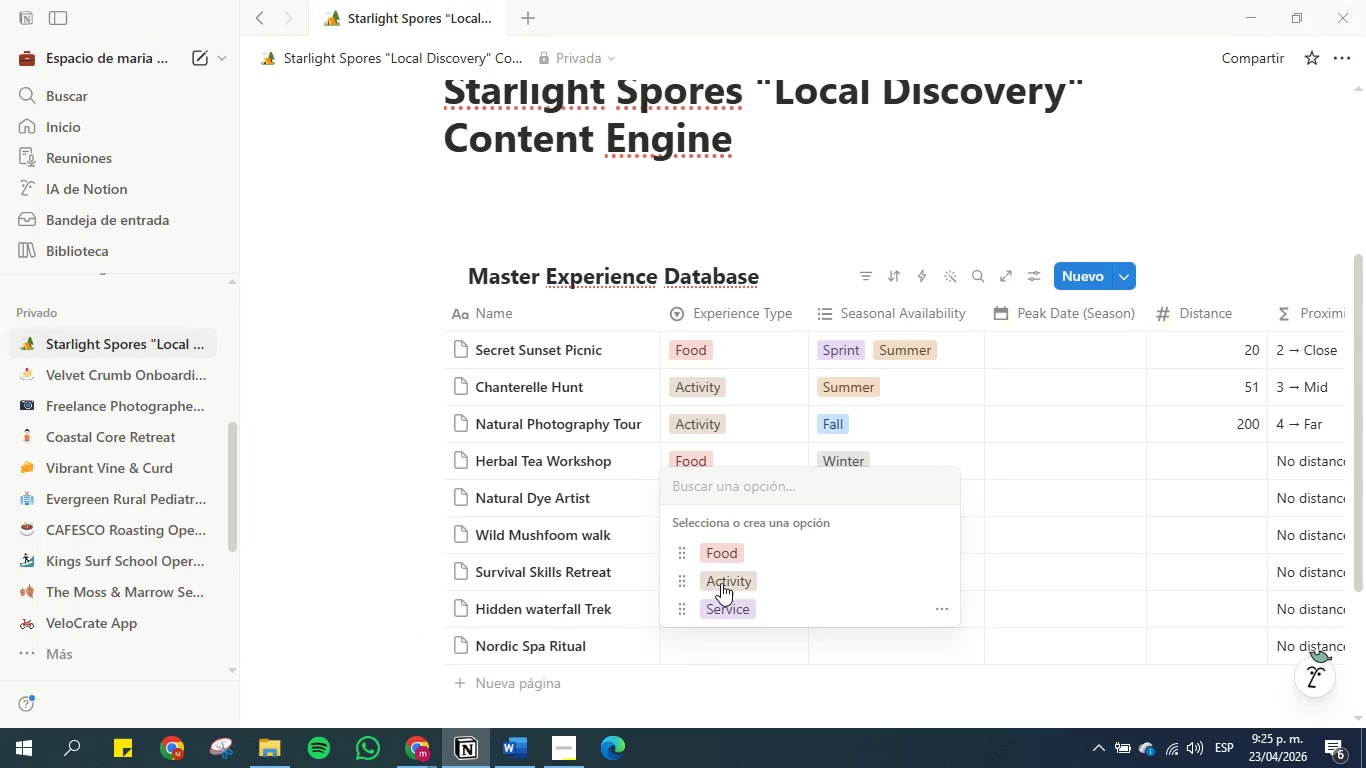 
left_click([722, 580])
 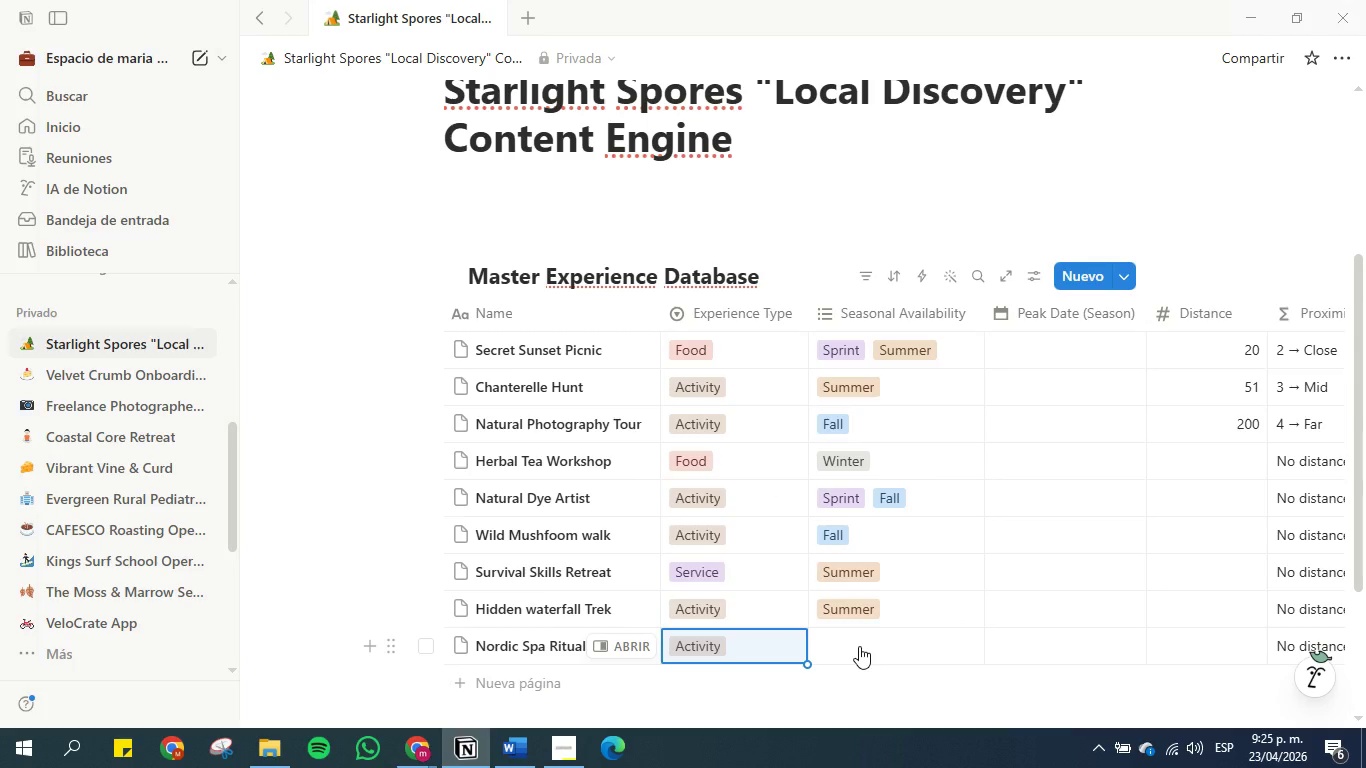 
left_click([859, 646])
 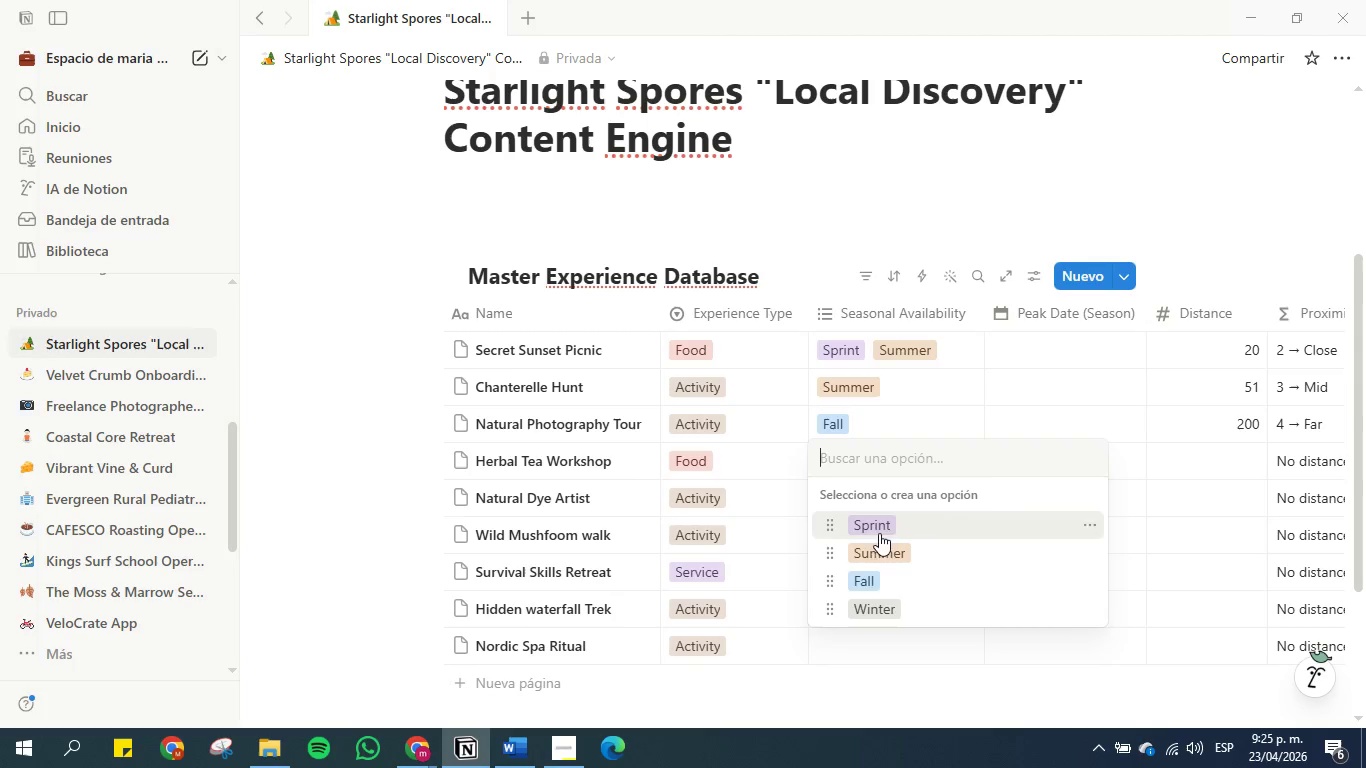 
left_click([879, 600])
 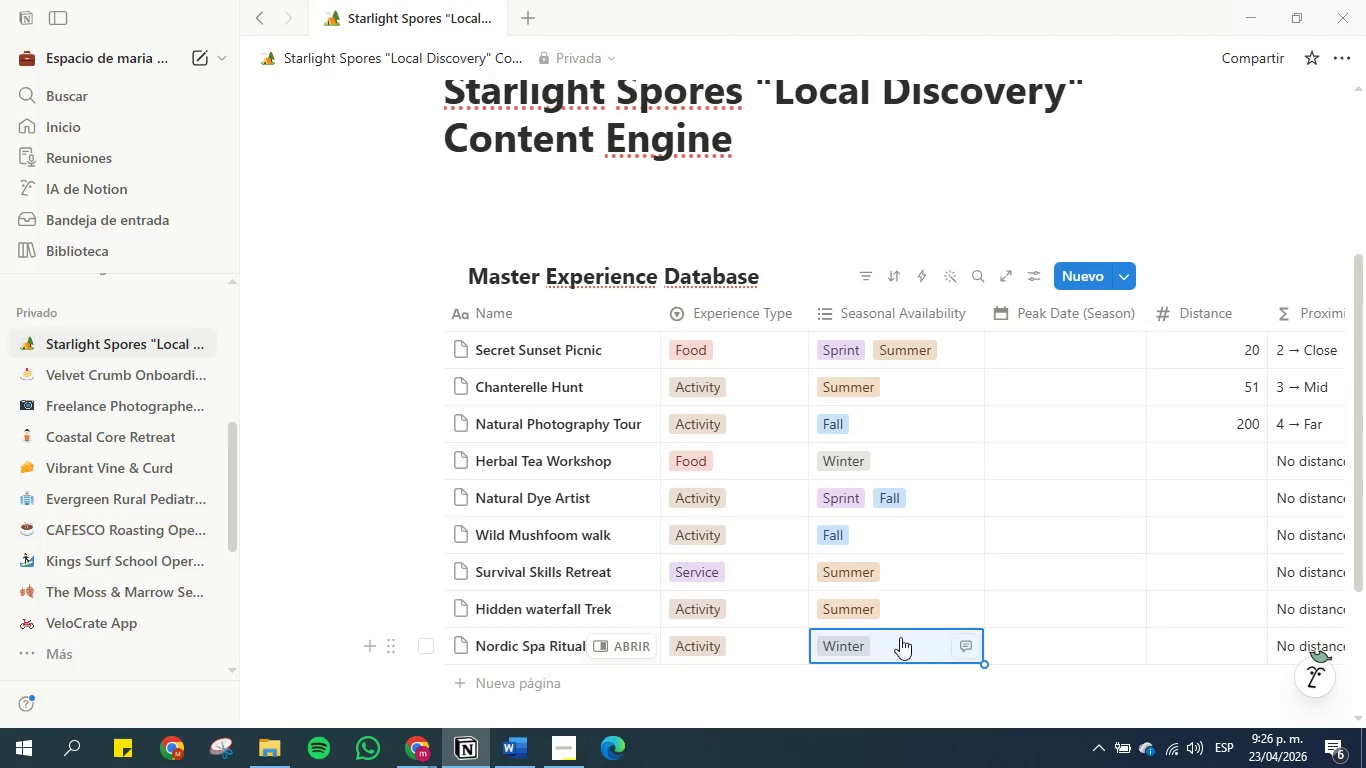 
scroll: coordinate [725, 587], scroll_direction: down, amount: 2.0
 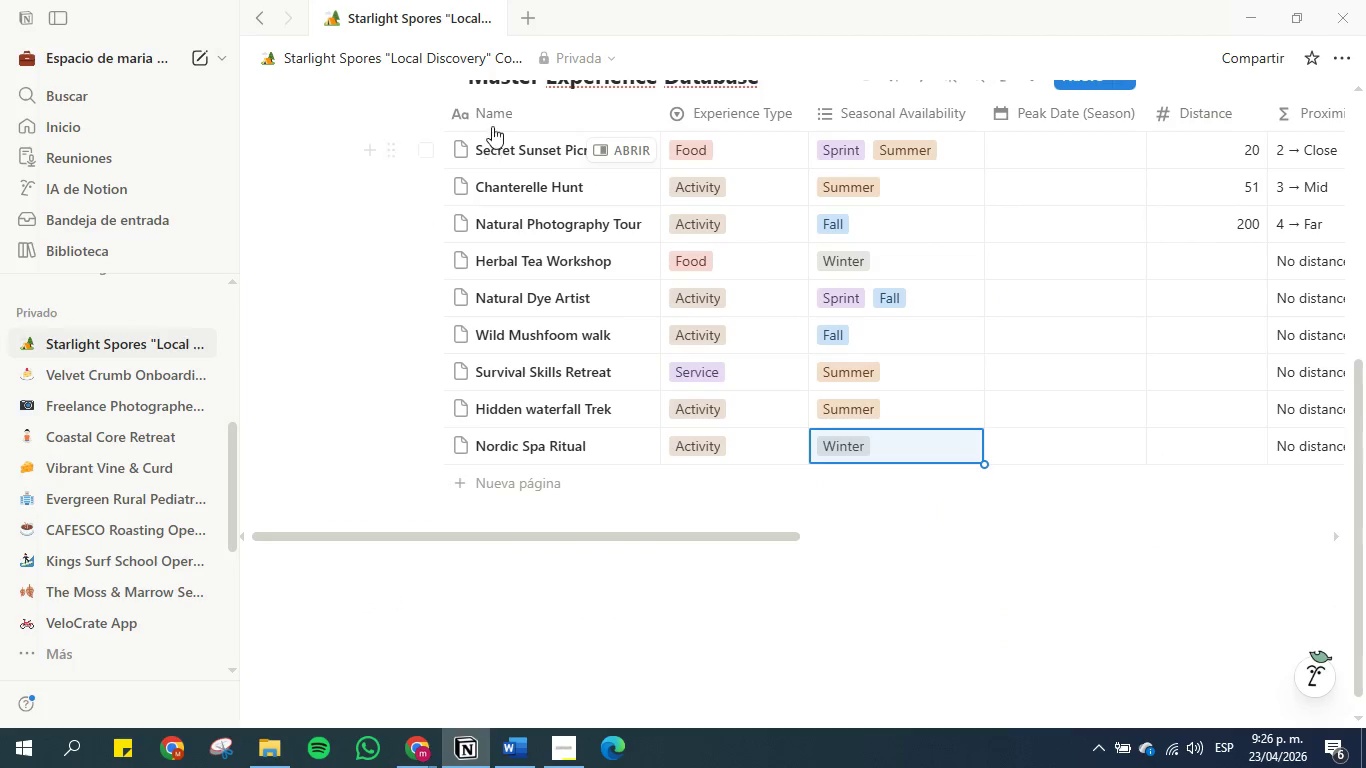 
mouse_move([520, 186])
 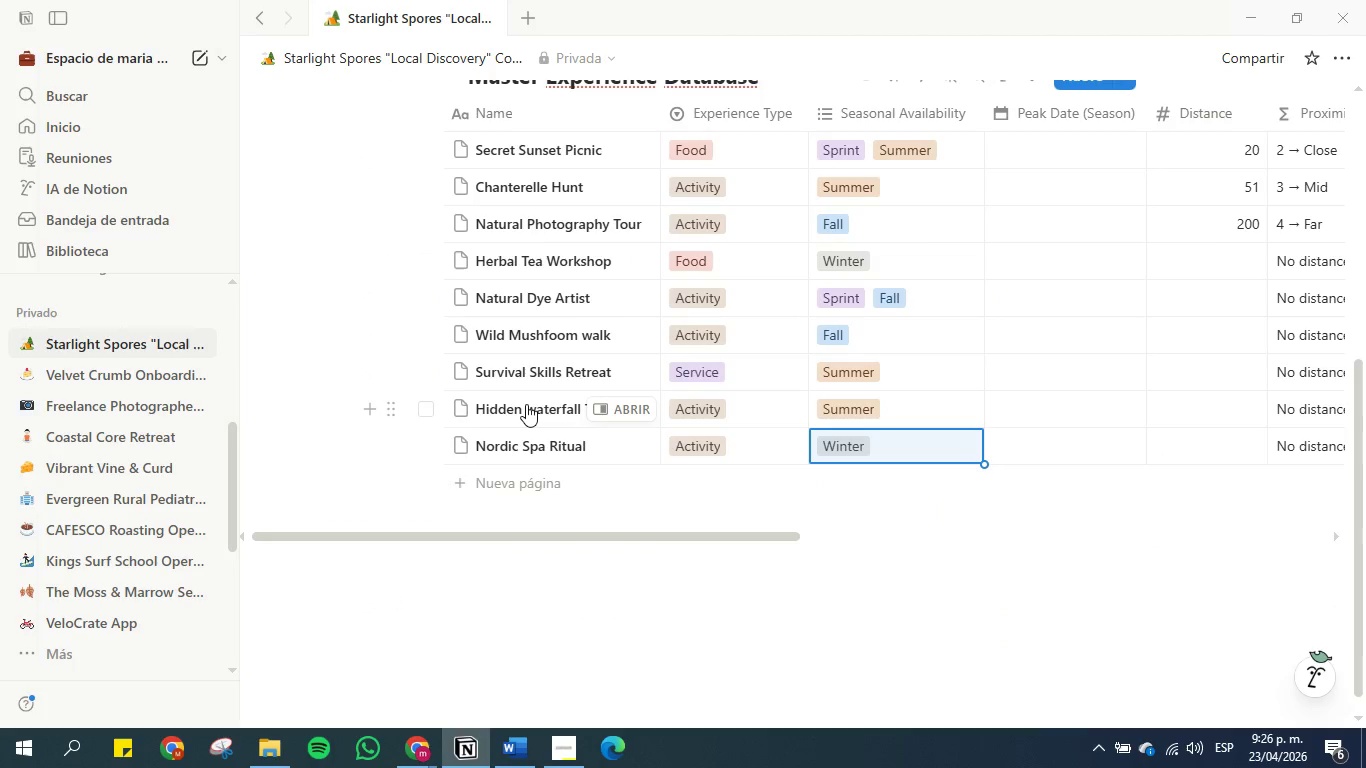 
left_click([481, 479])
 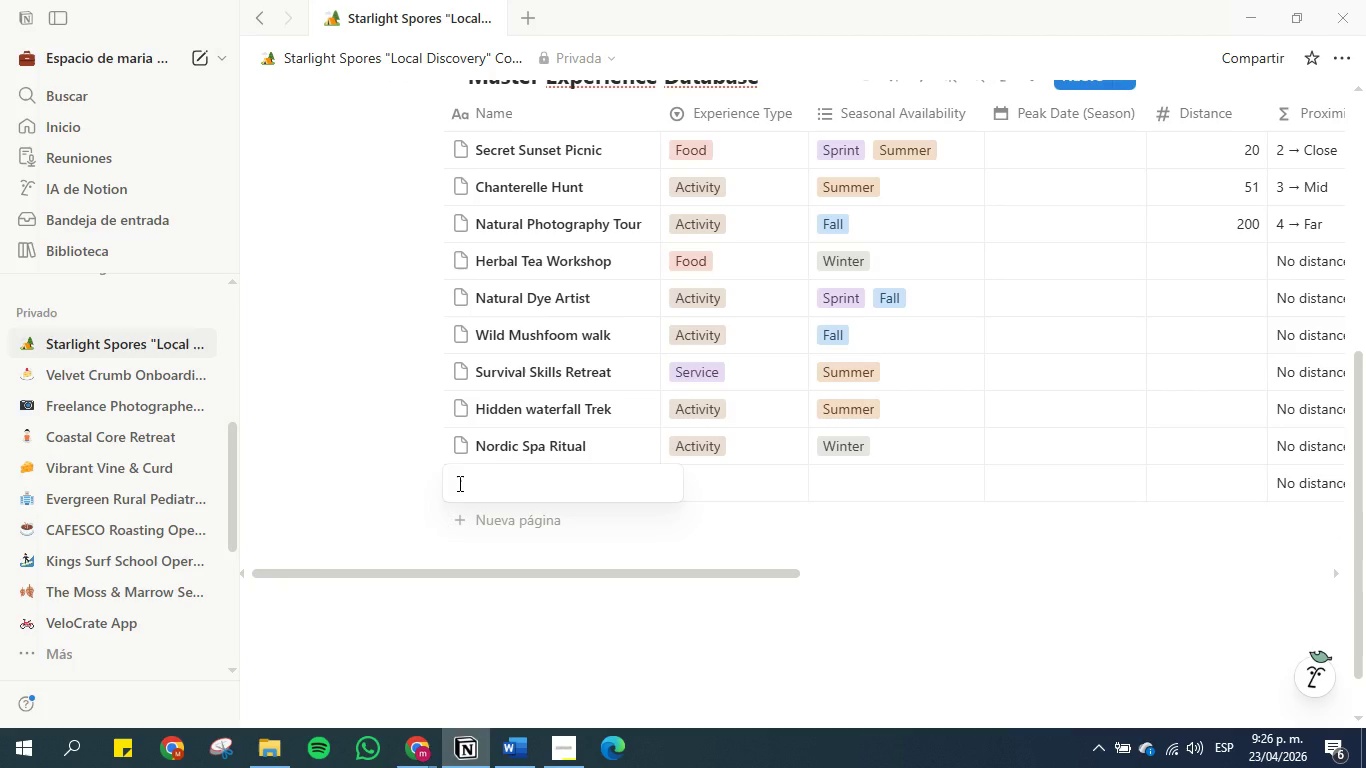 
wait(5.2)
 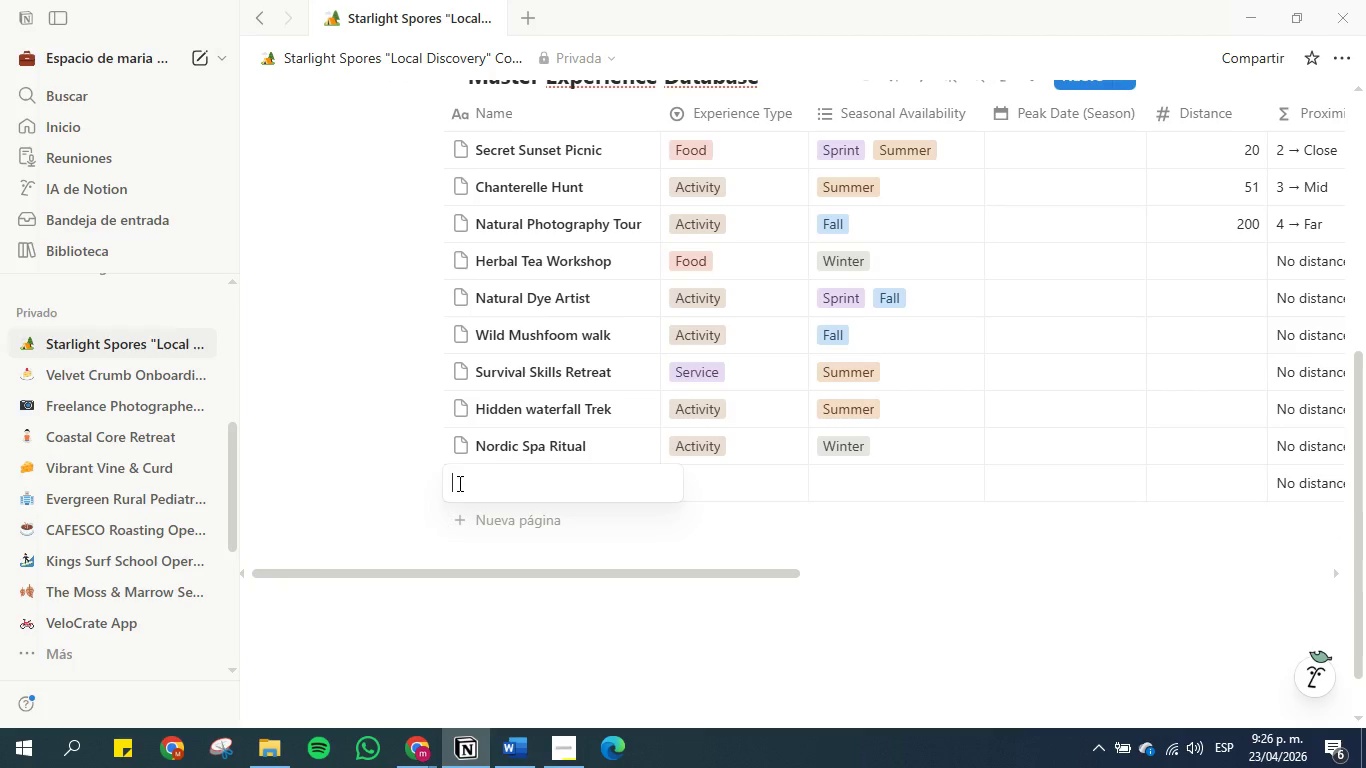 
type(Secrect Sunri)
 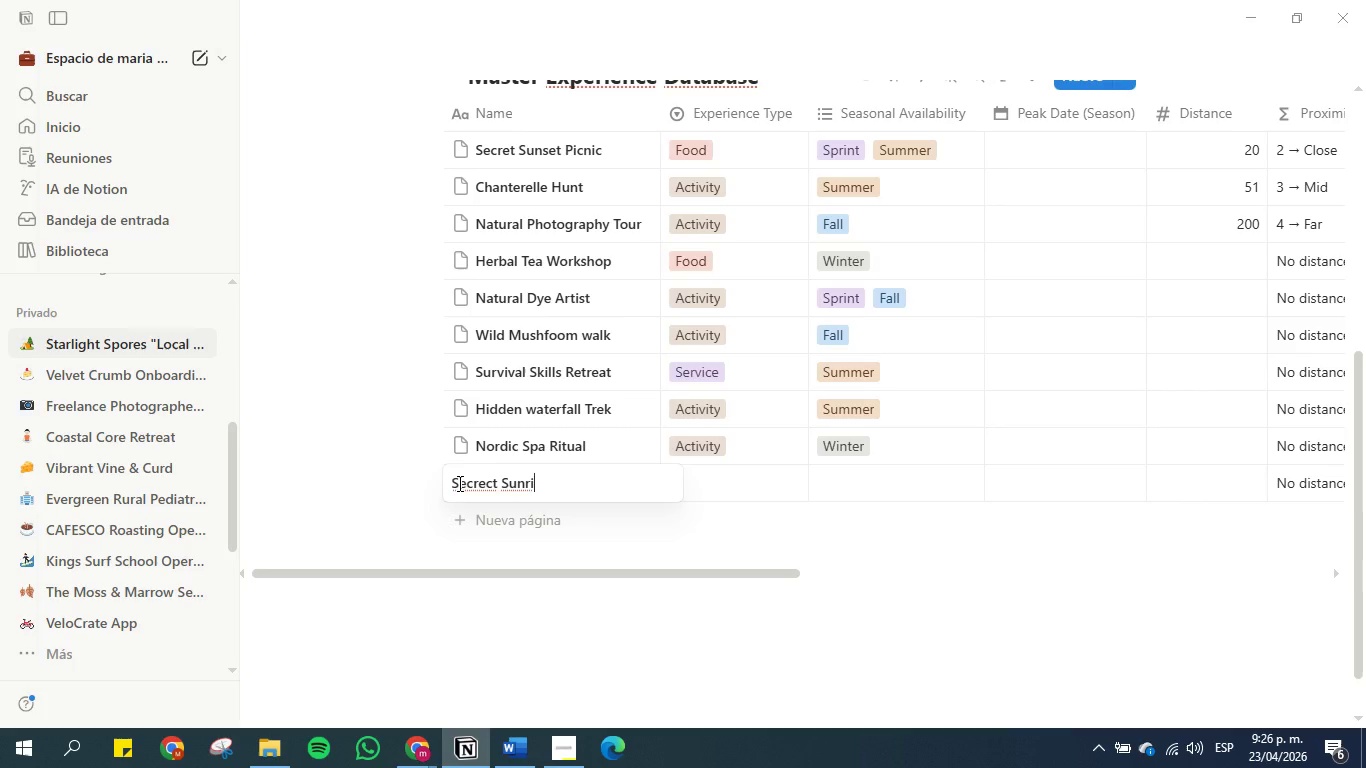 
wait(5.98)
 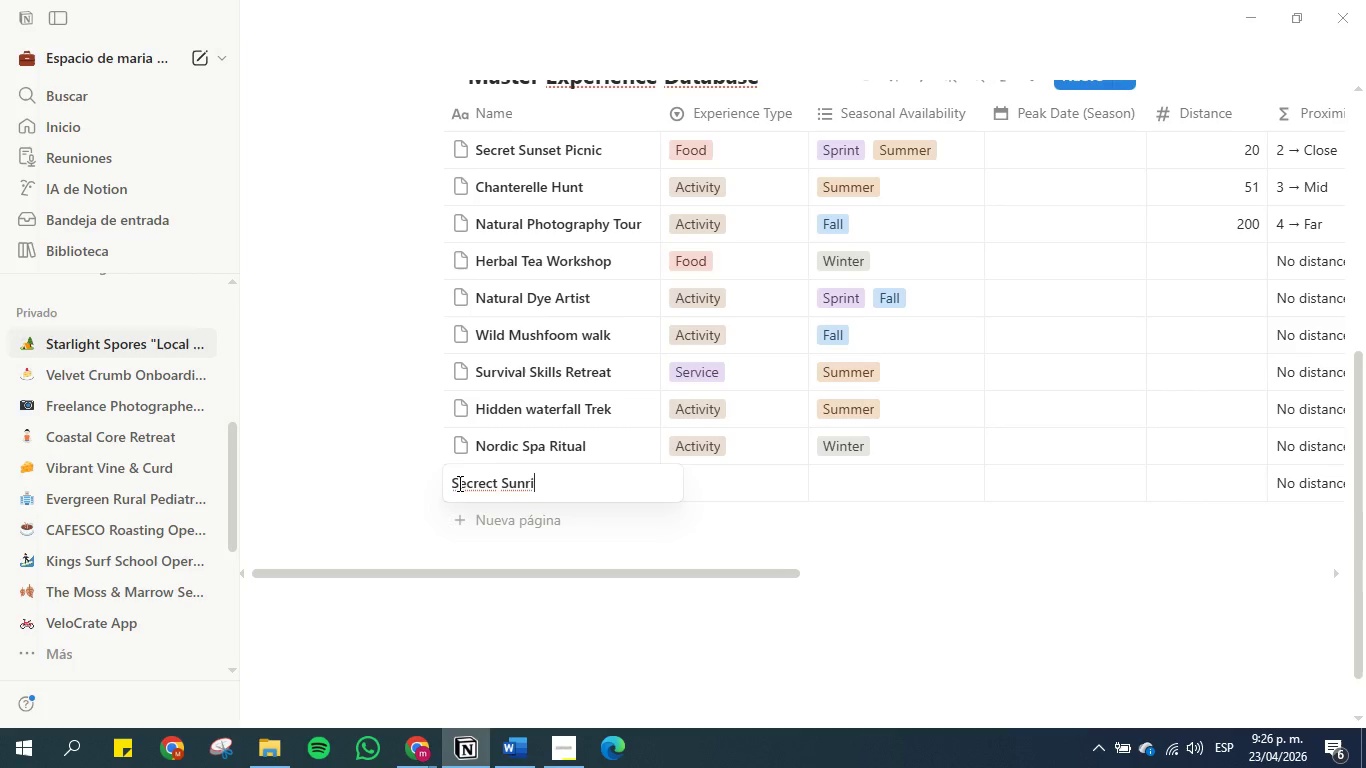 
type(se Bres)
key(Backspace)
type(kfast)
 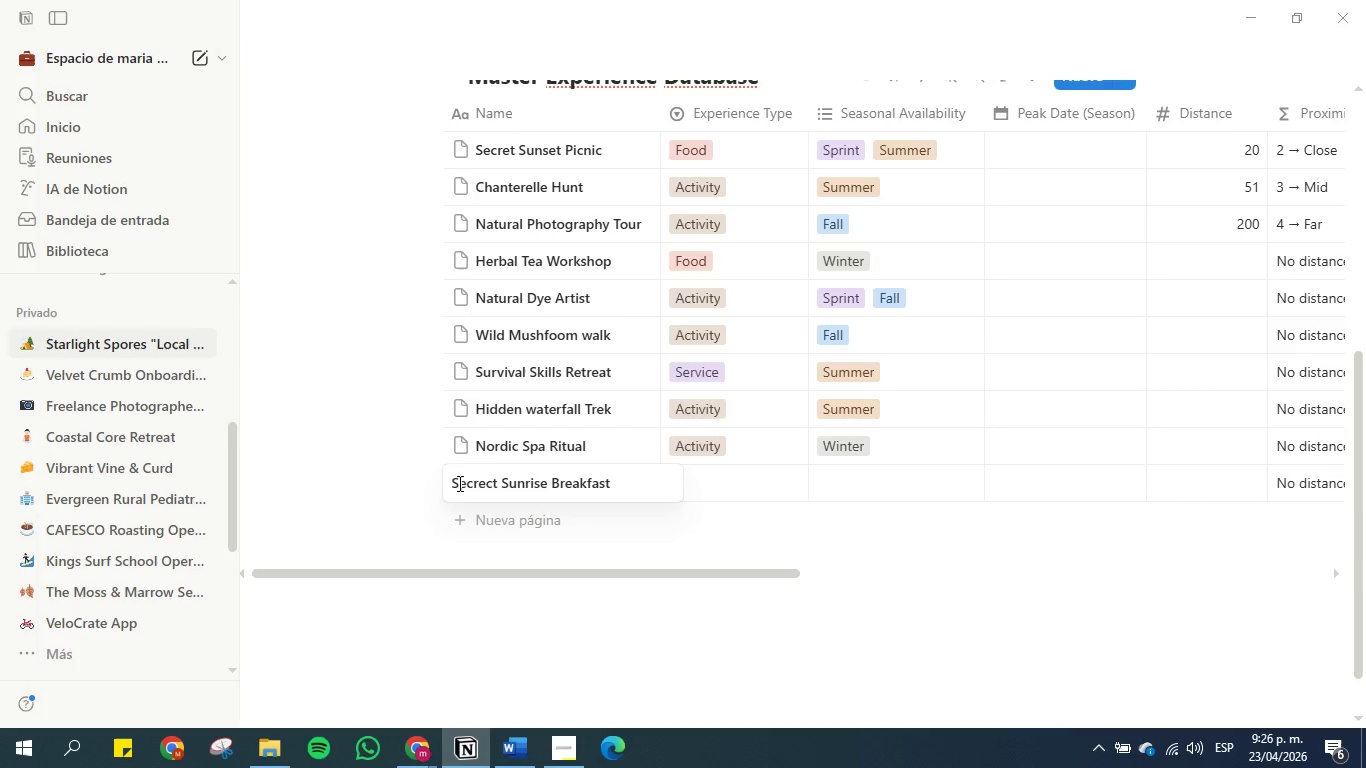 
double_click([719, 492])
 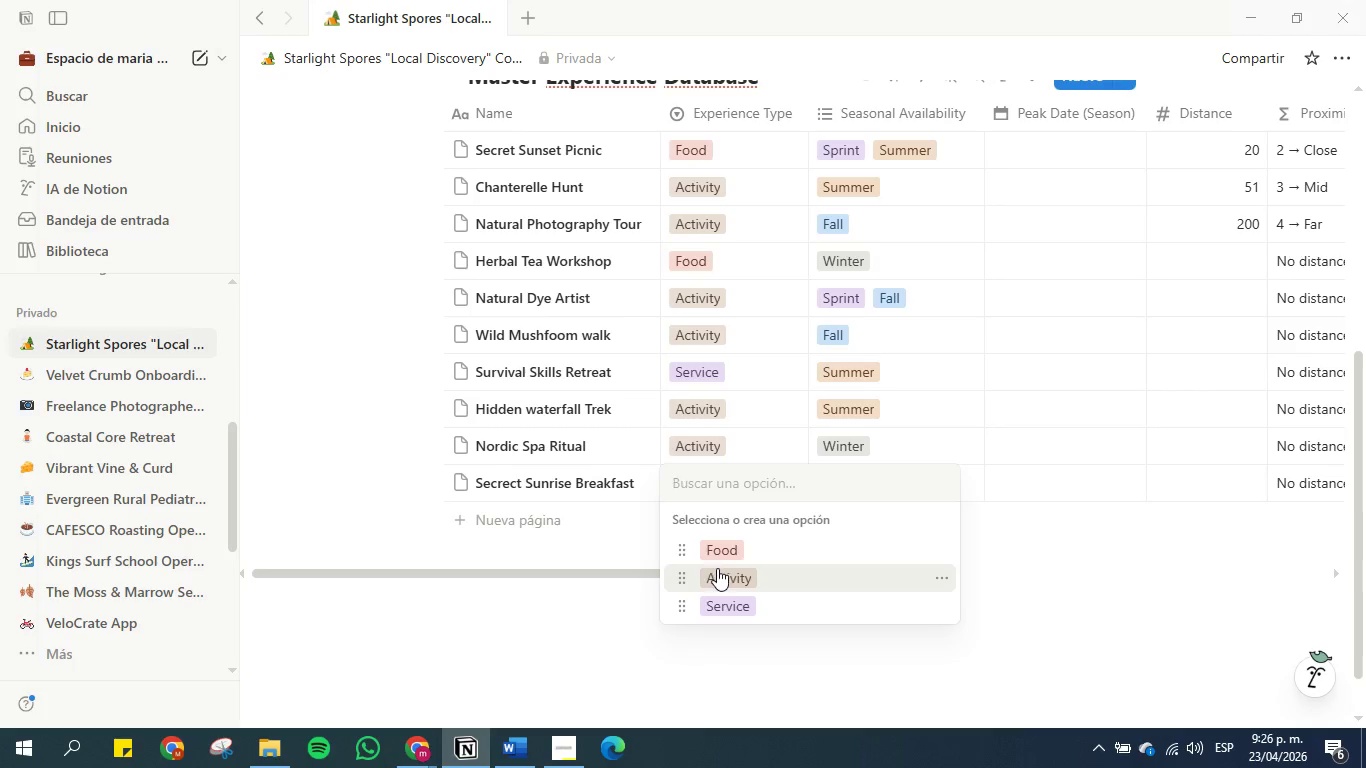 
left_click([724, 557])
 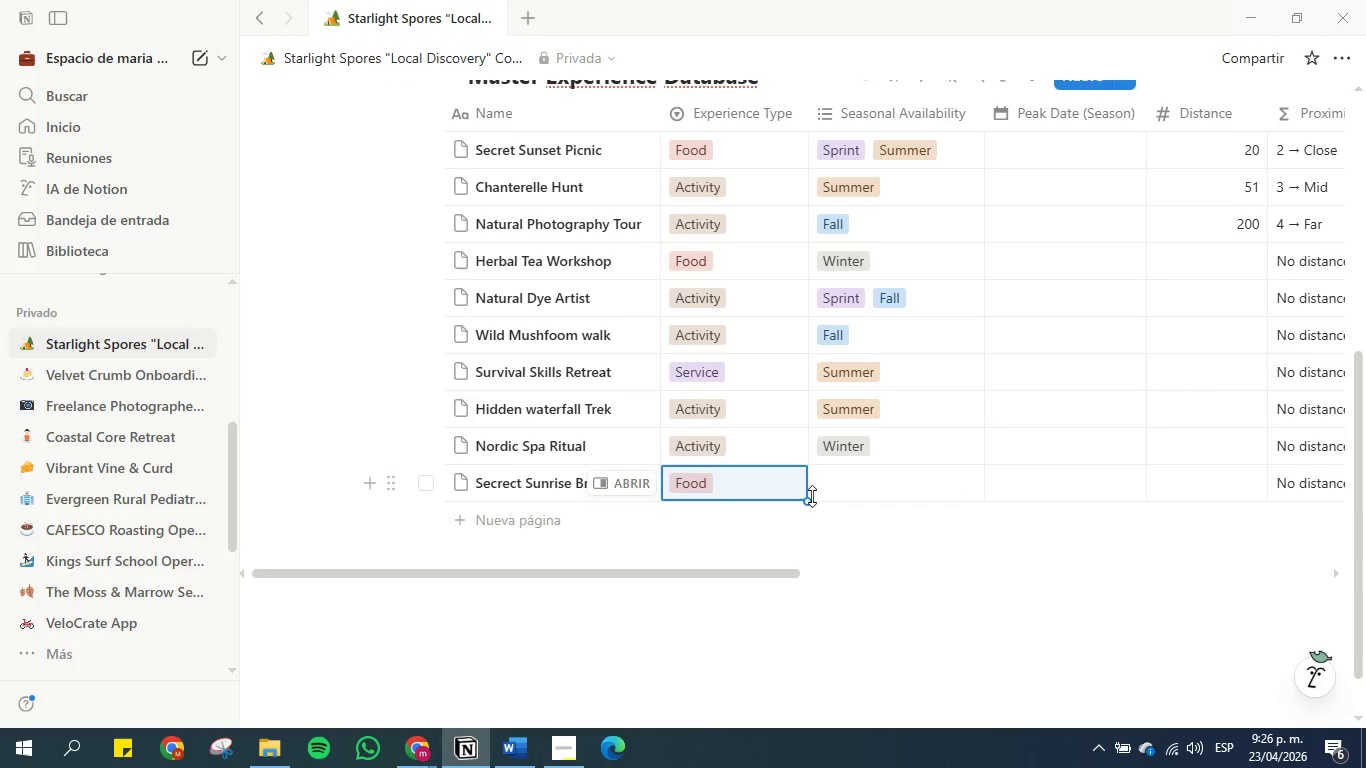 
left_click([845, 489])
 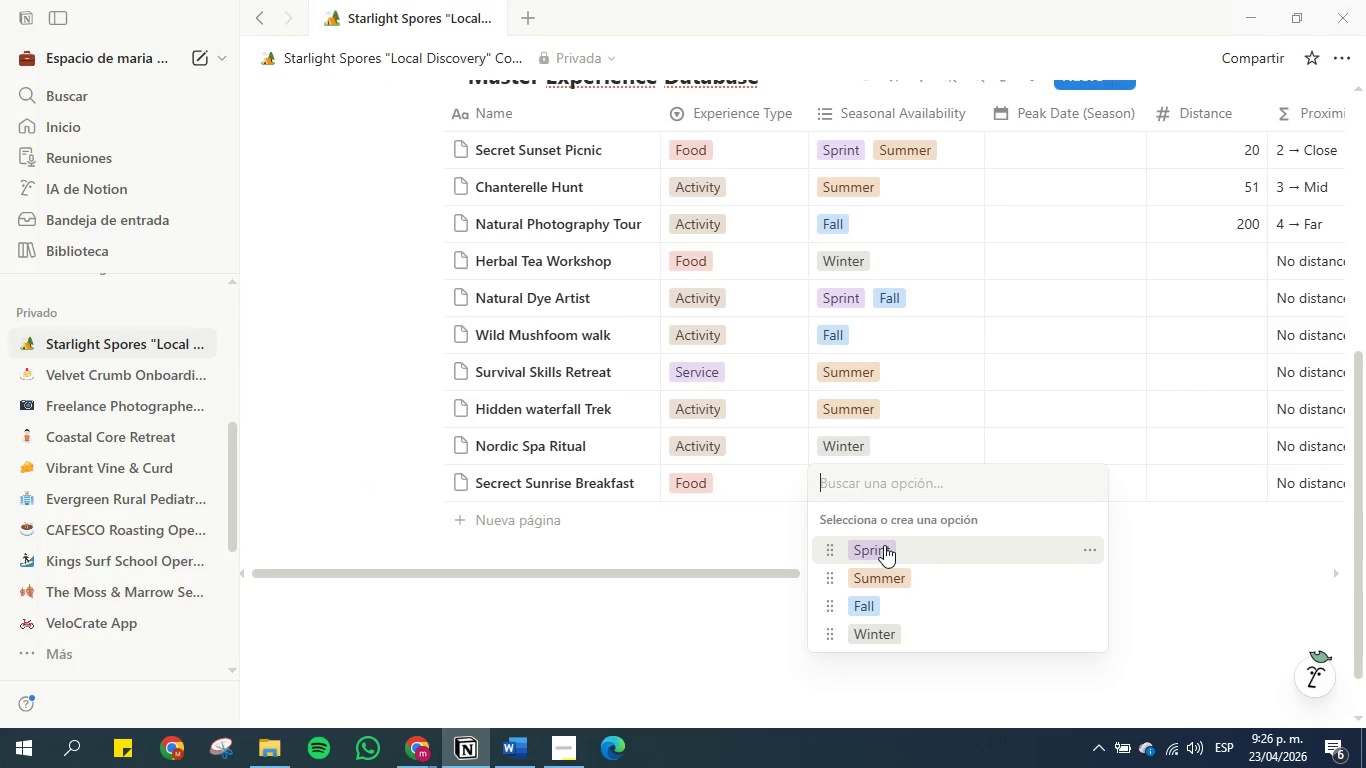 
left_click([884, 545])
 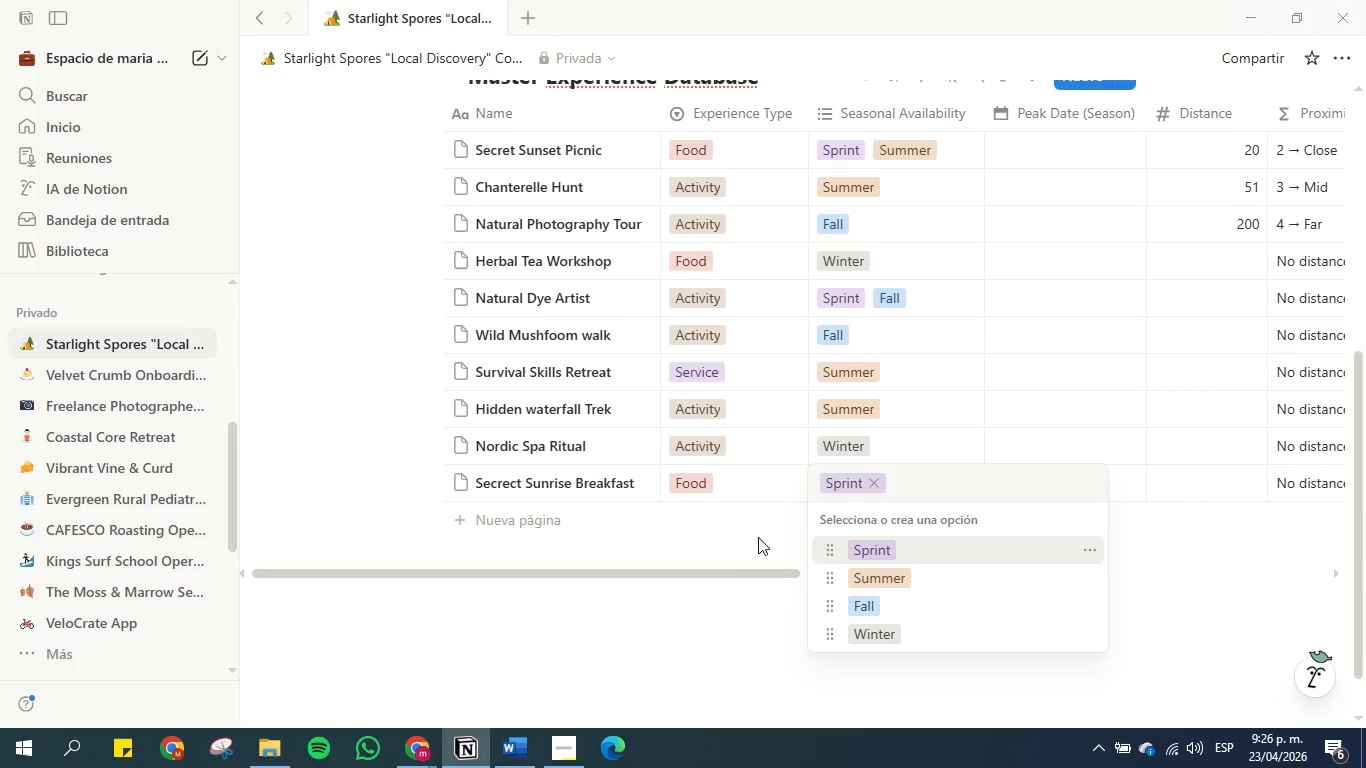 
left_click([735, 529])
 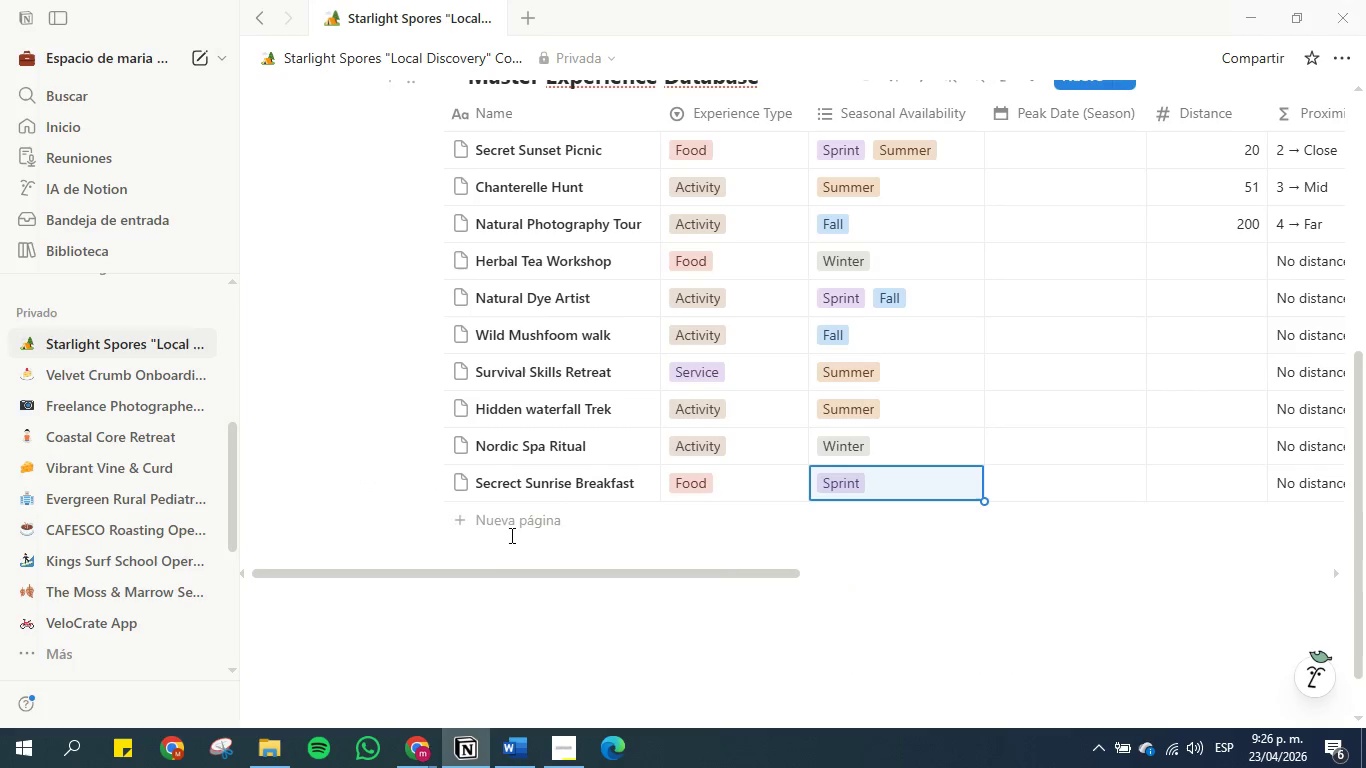 
left_click([506, 525])
 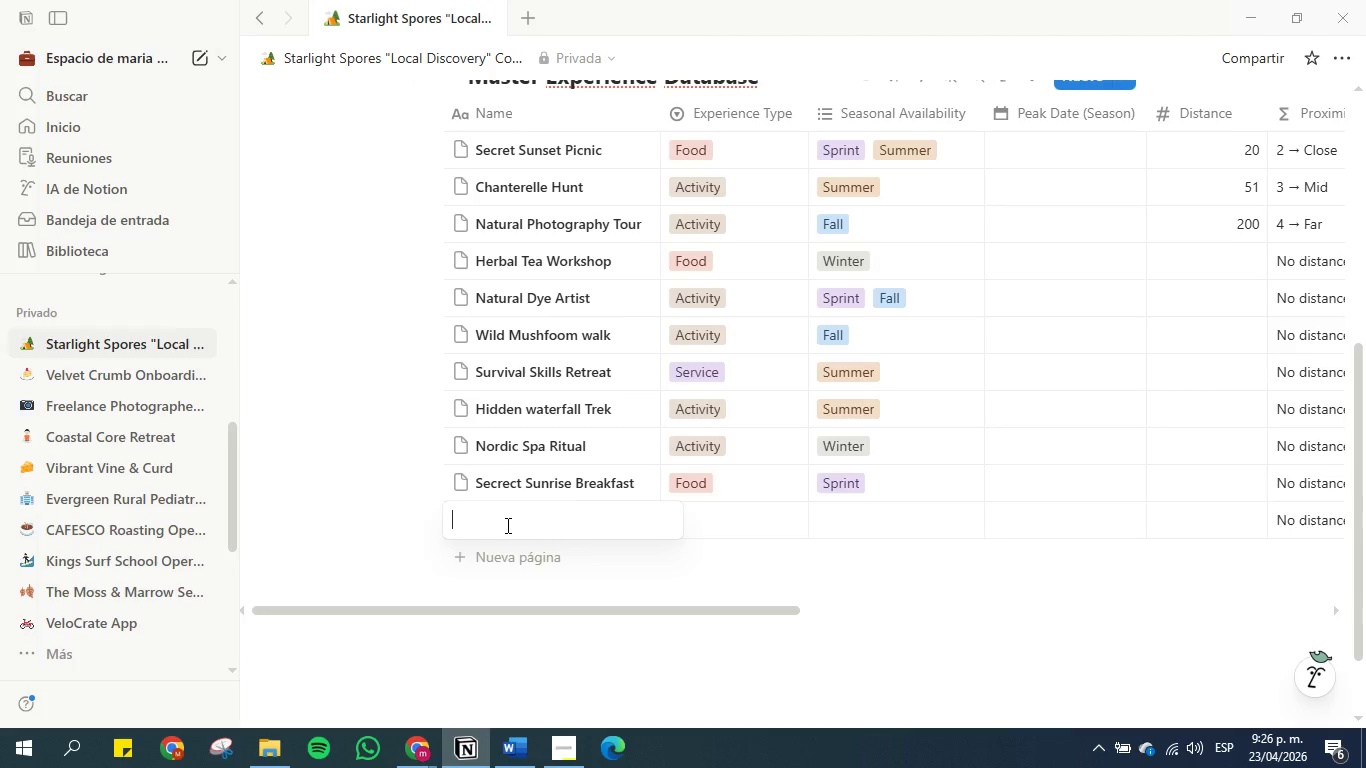 
type(River walk )
 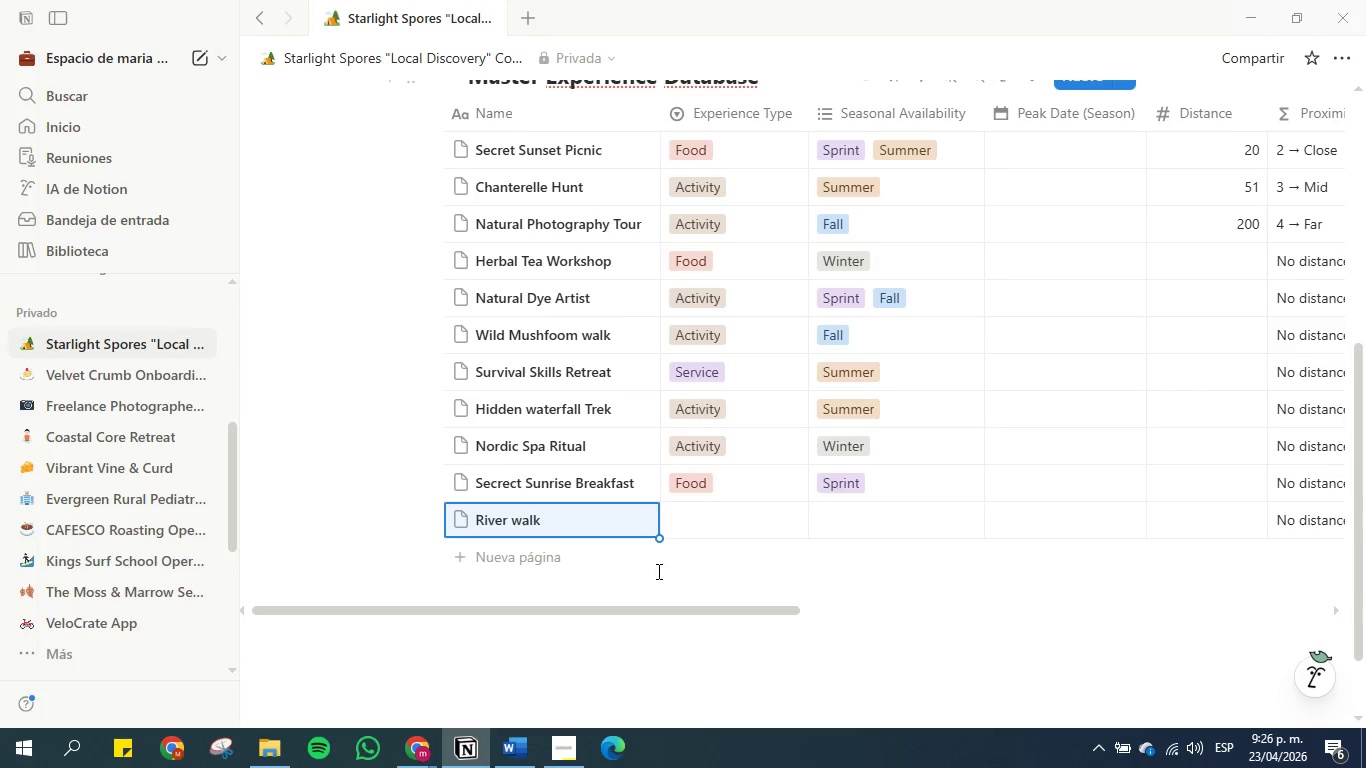 
left_click([708, 521])
 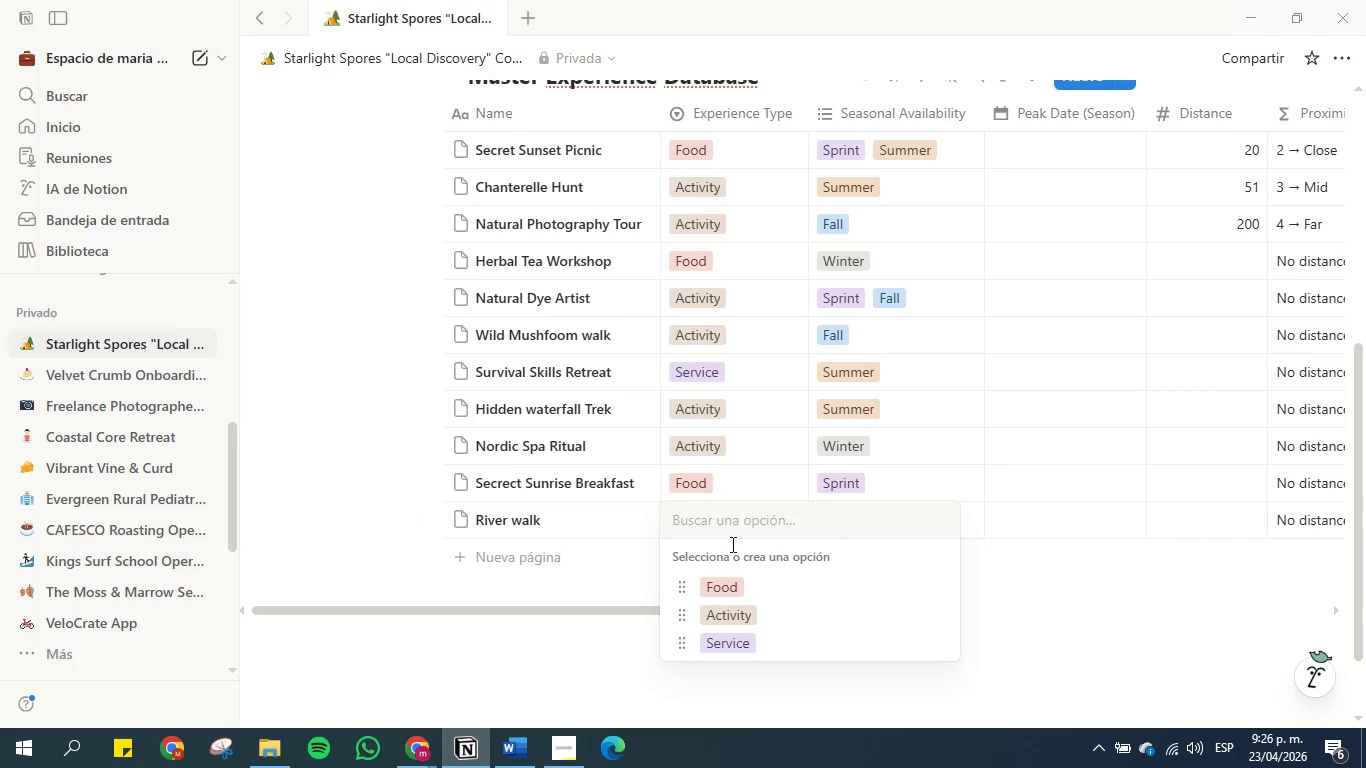 
left_click([745, 611])
 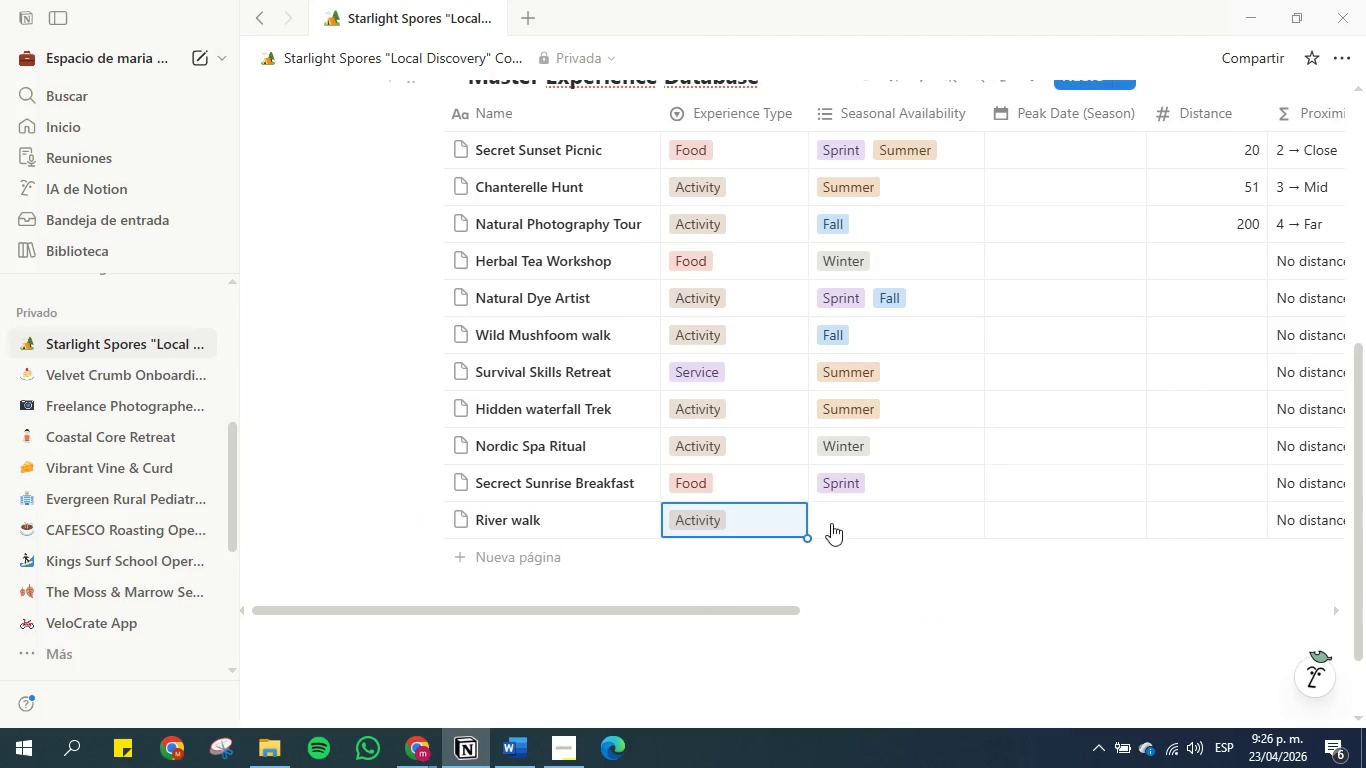 
left_click([847, 514])
 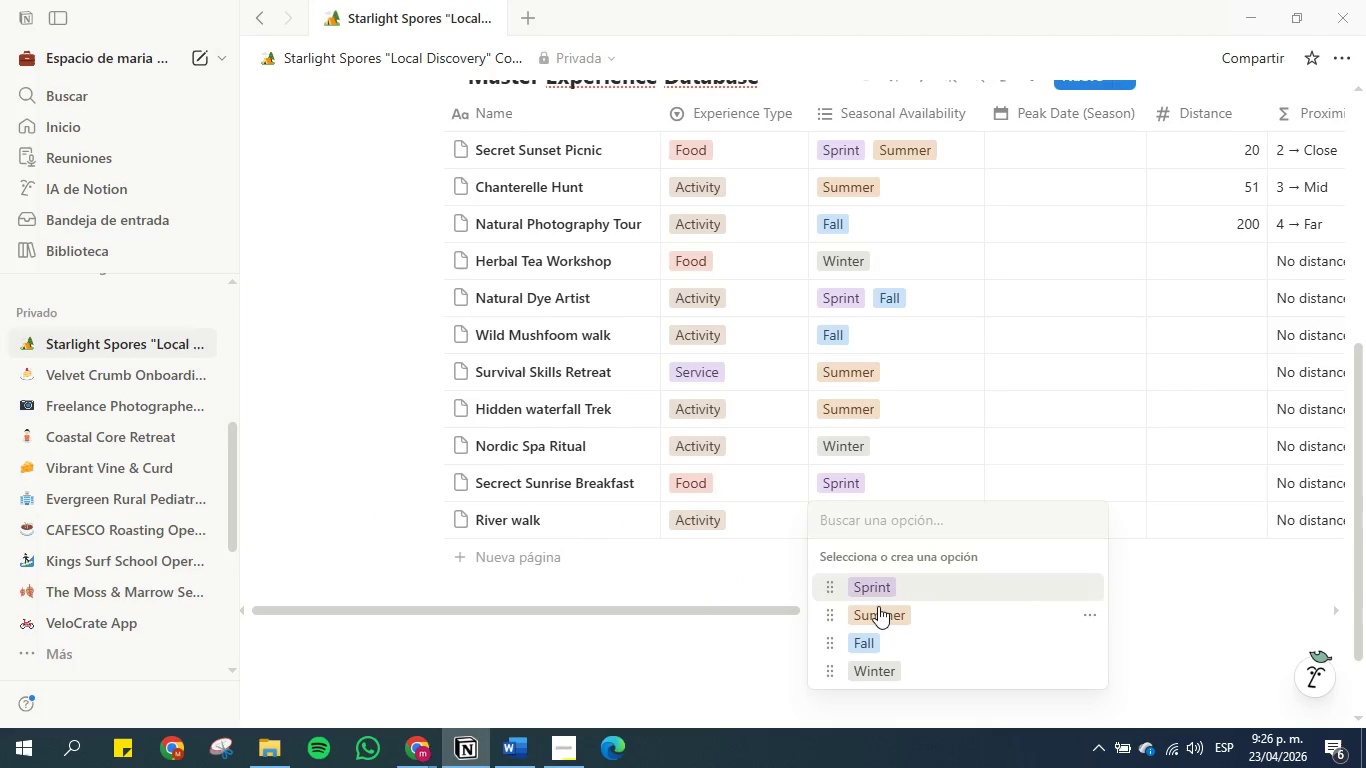 
left_click([878, 610])
 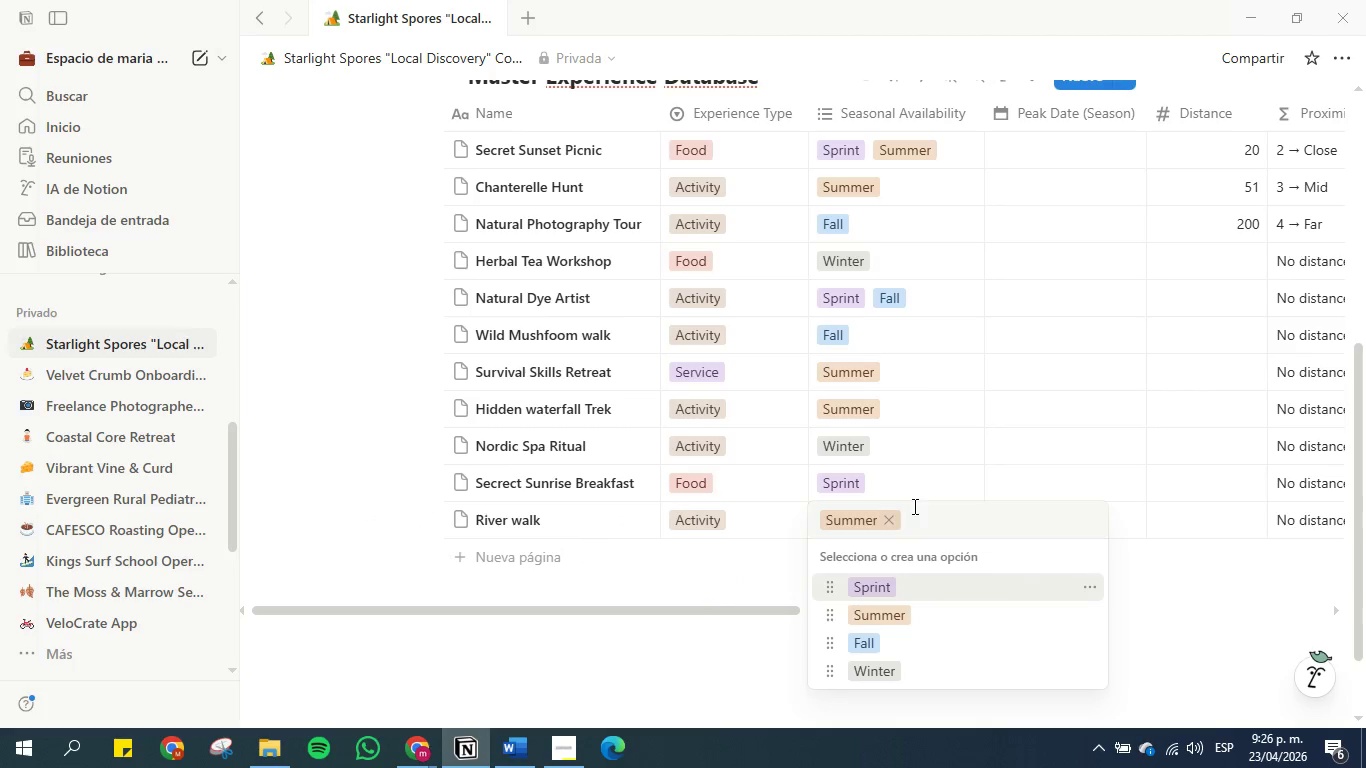 
double_click([916, 517])
 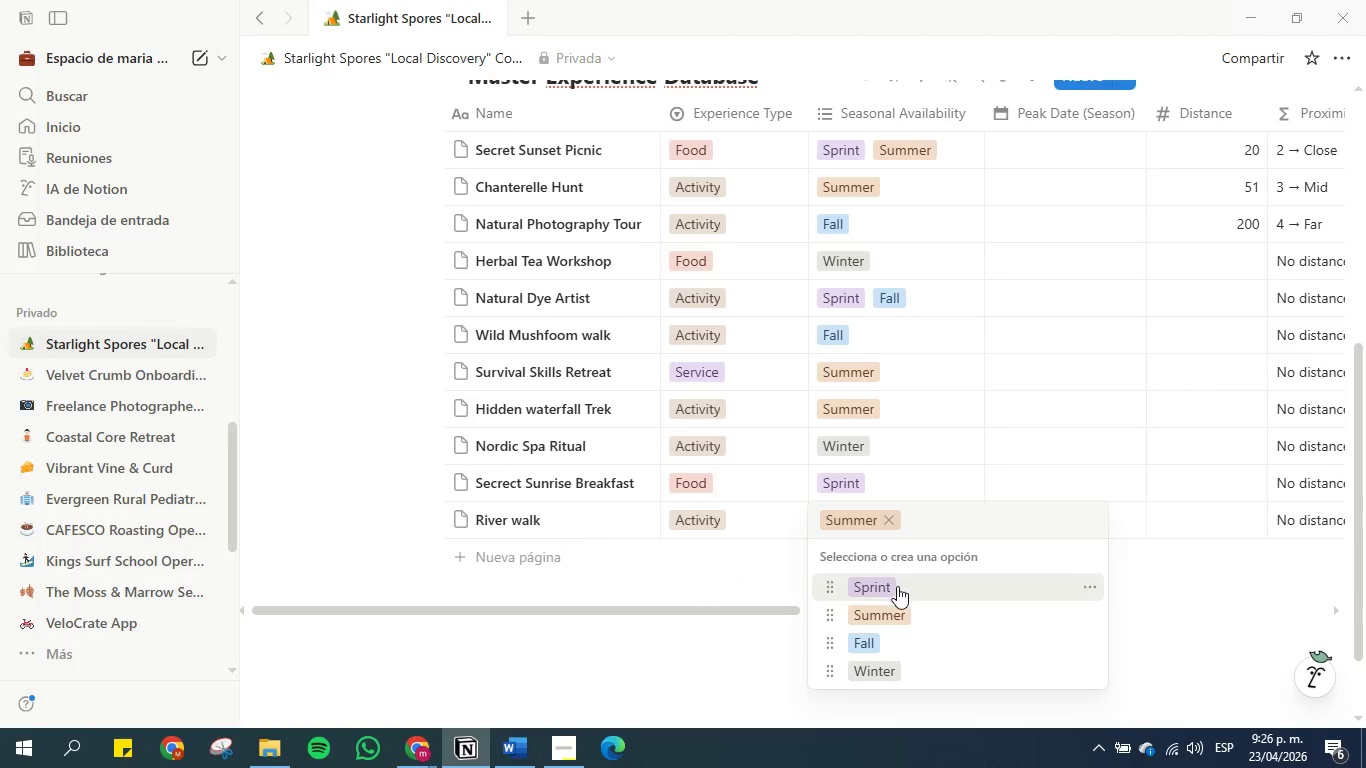 
left_click([897, 588])
 